 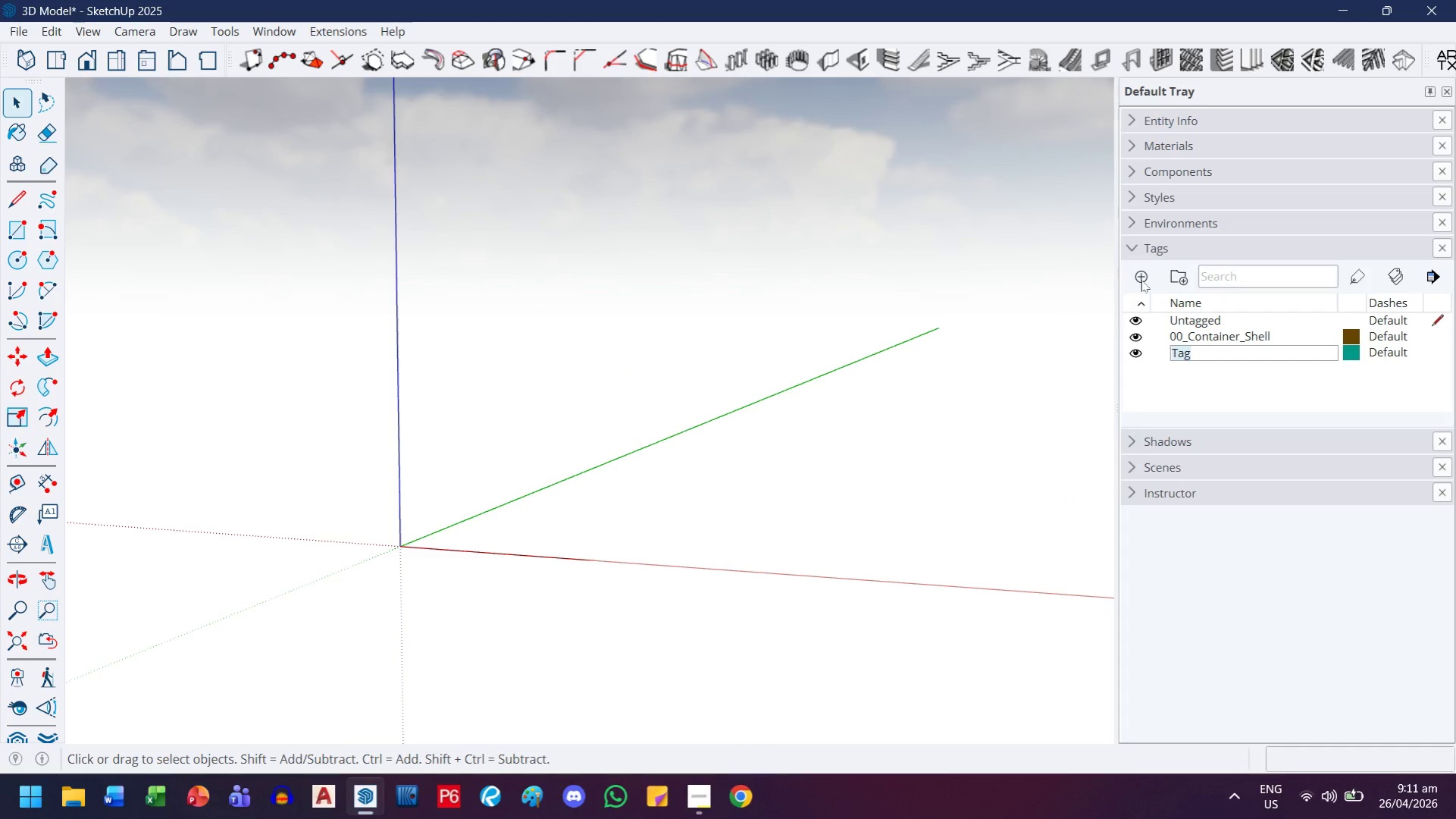 
type(01_Furniture)
 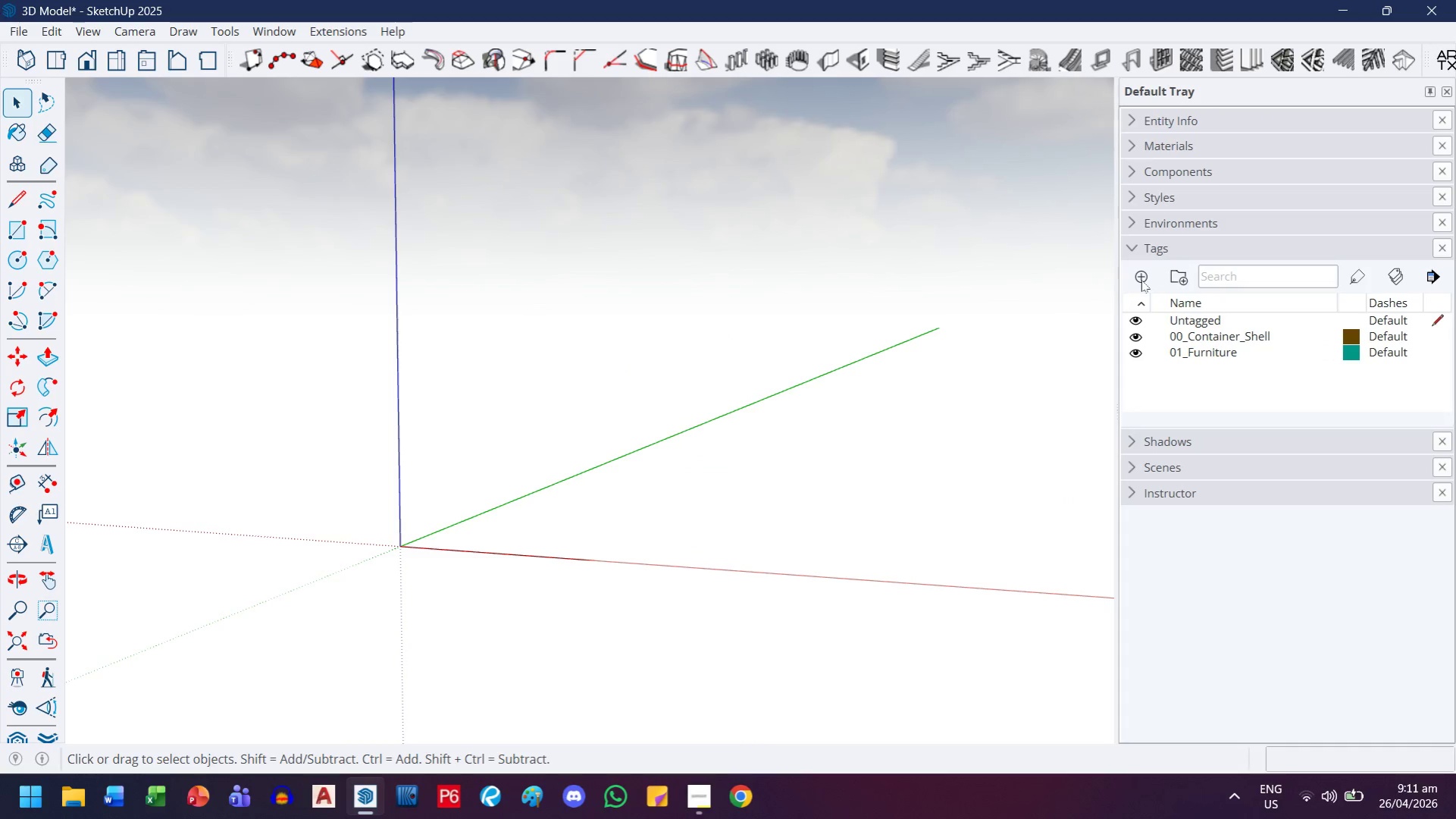 
 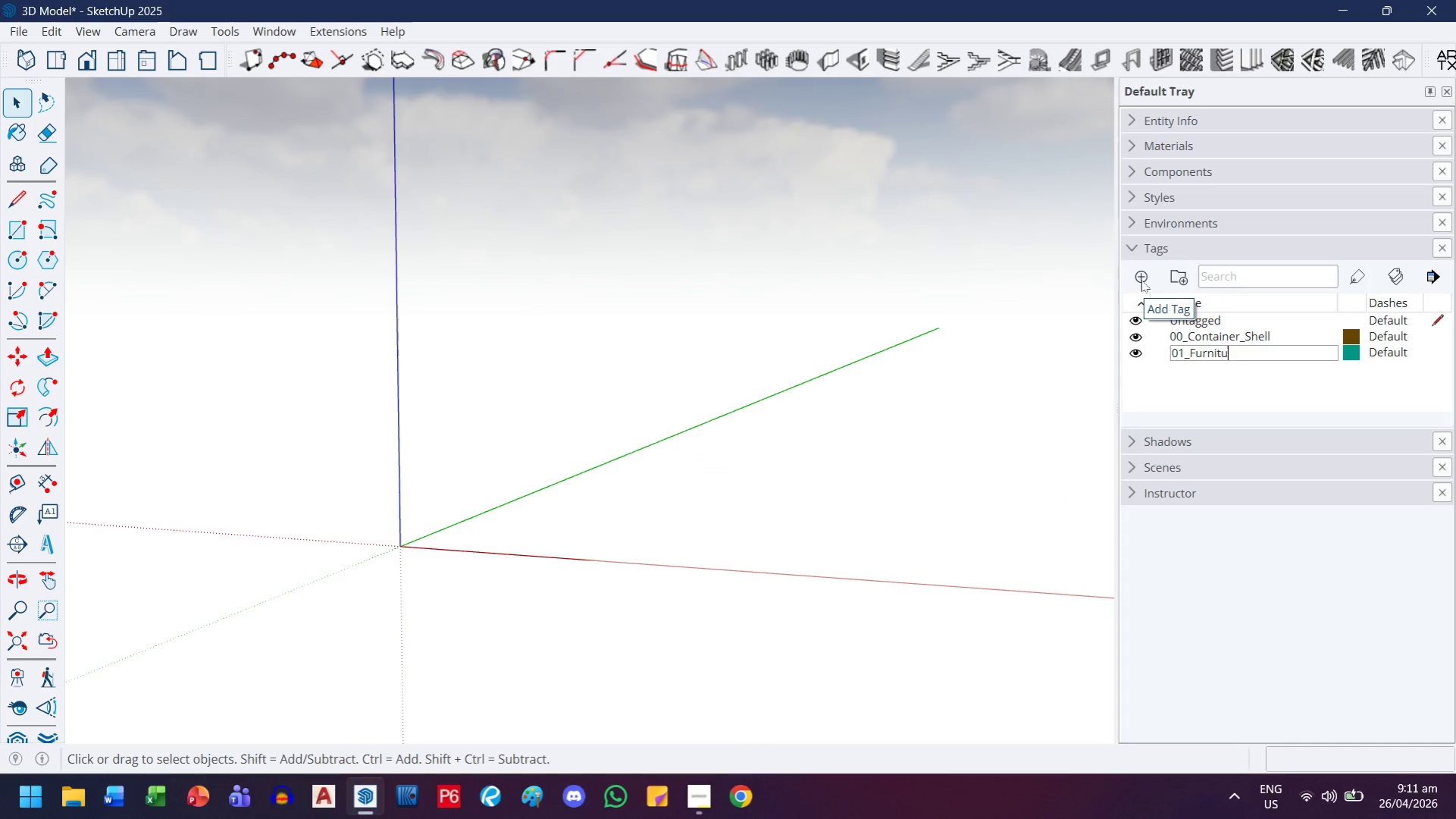 
key(Enter)
 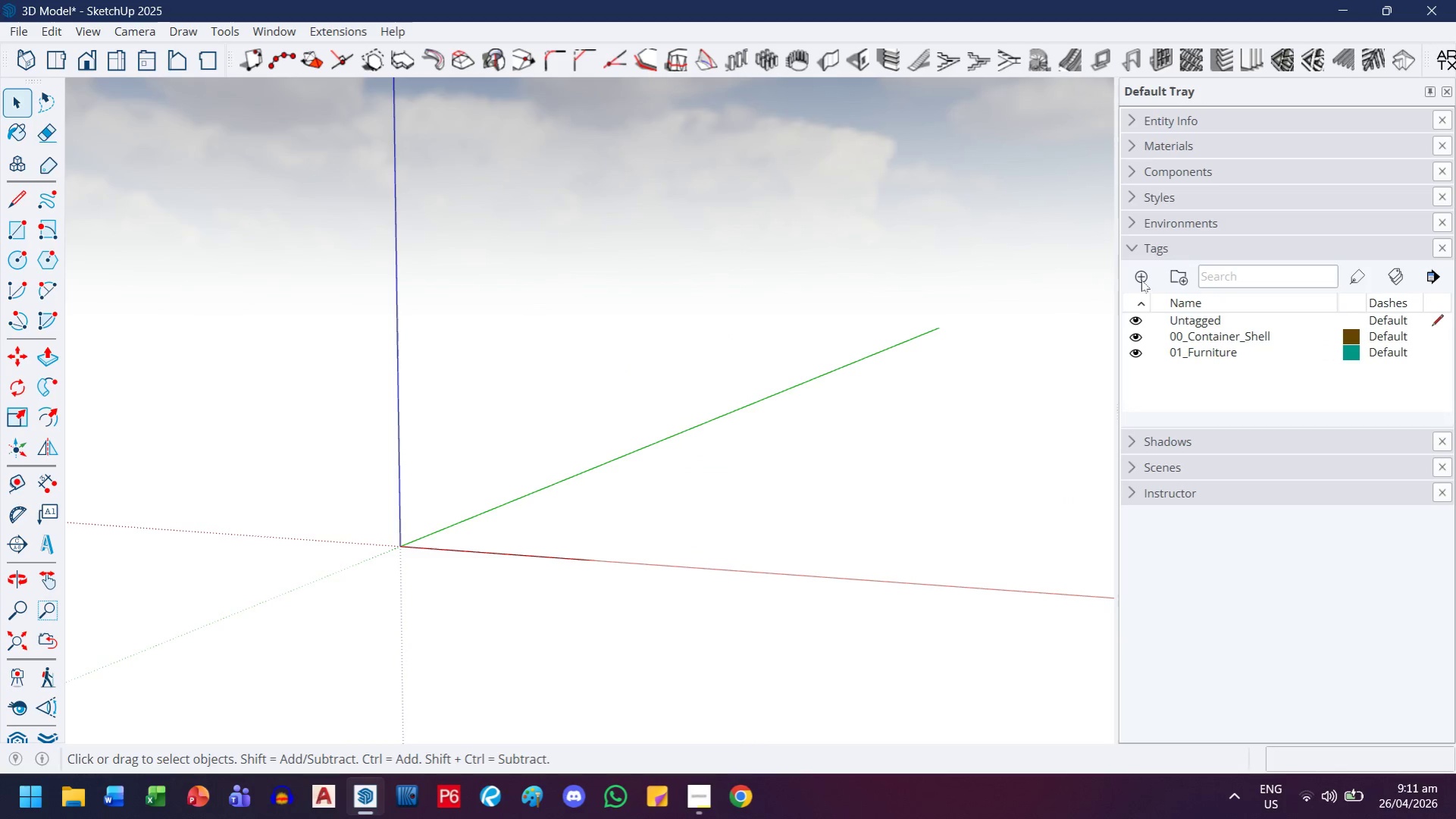 
left_click([1141, 280])
 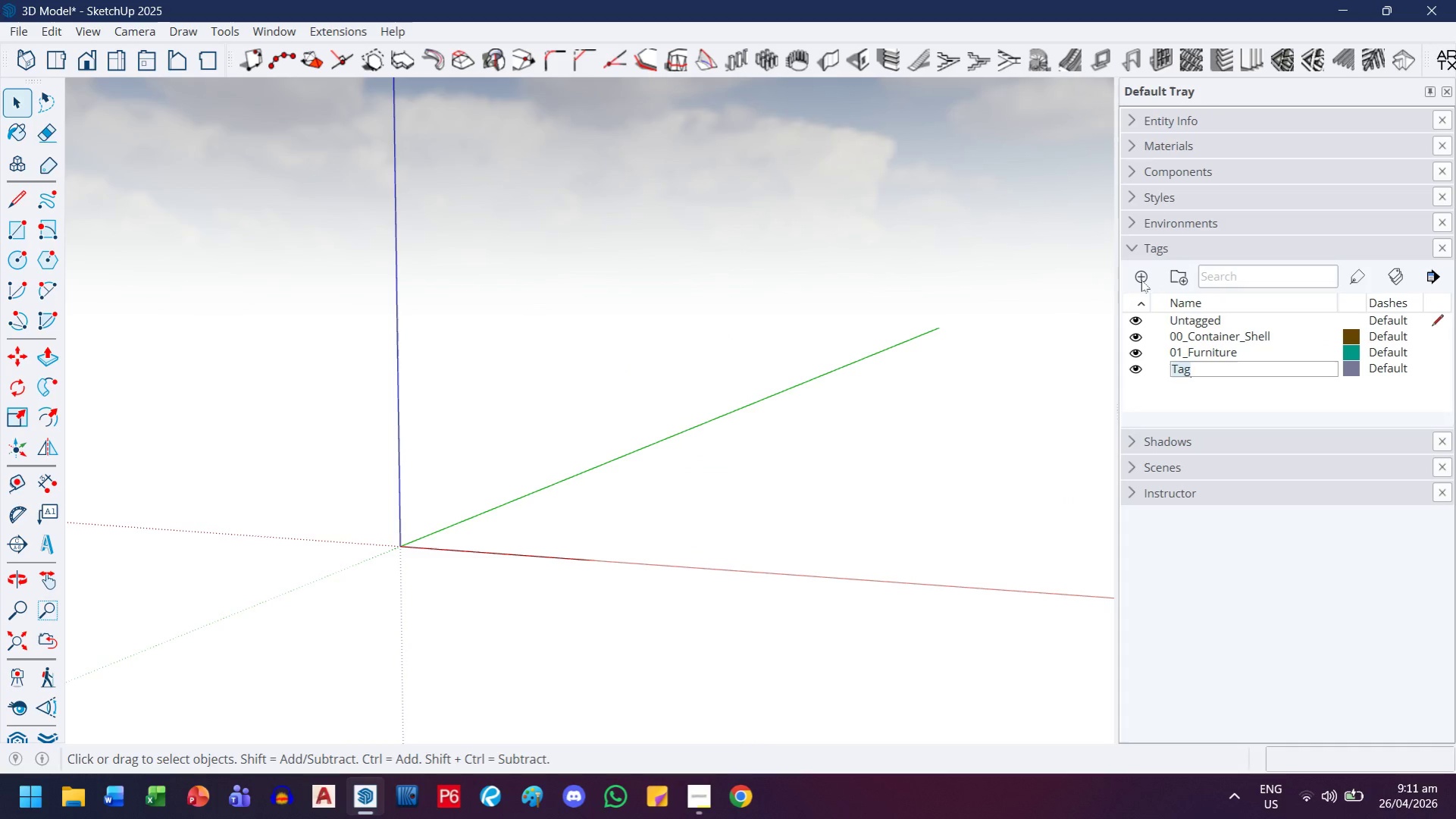 
type(02_IT_Equipment)
 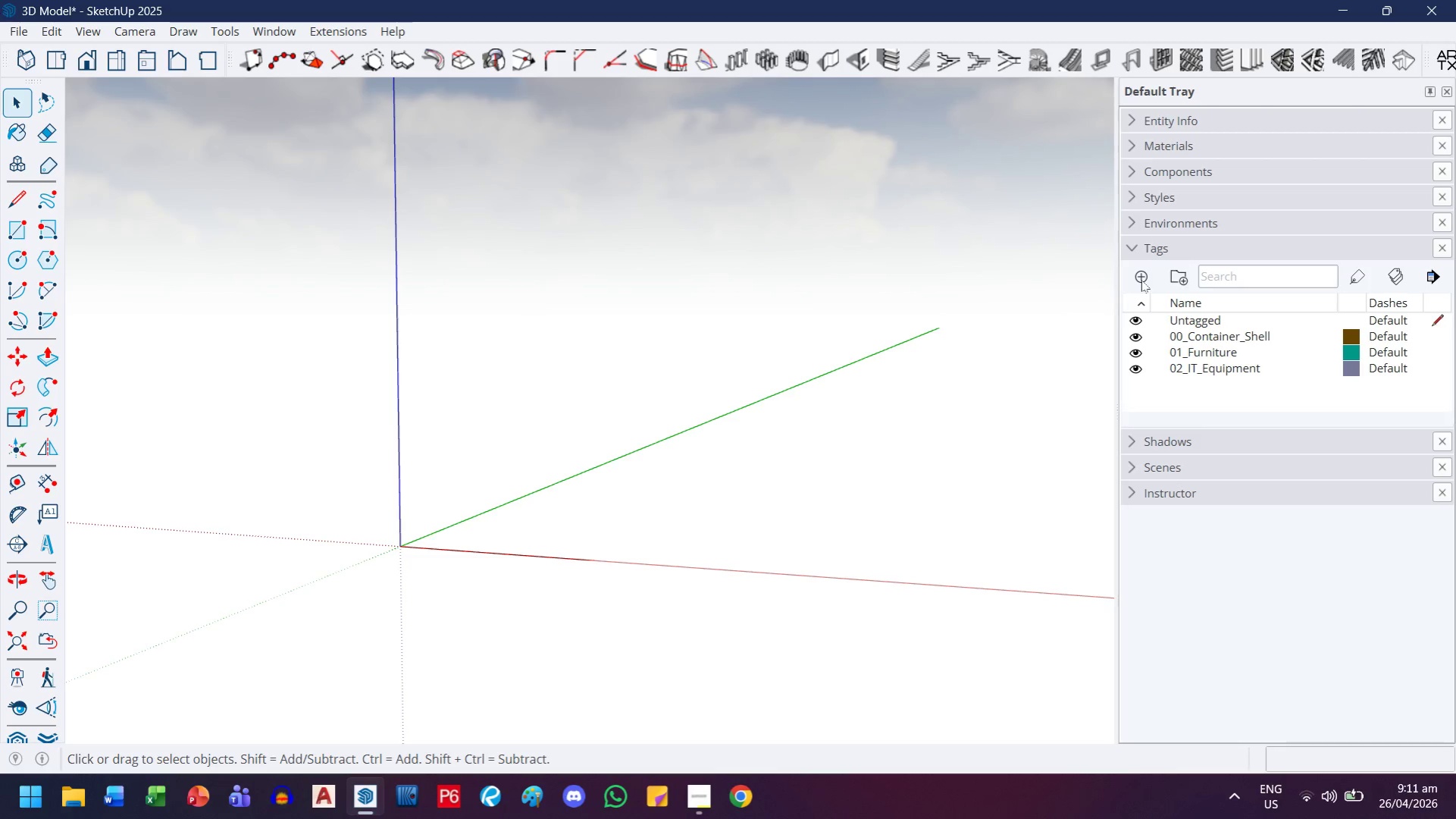 
 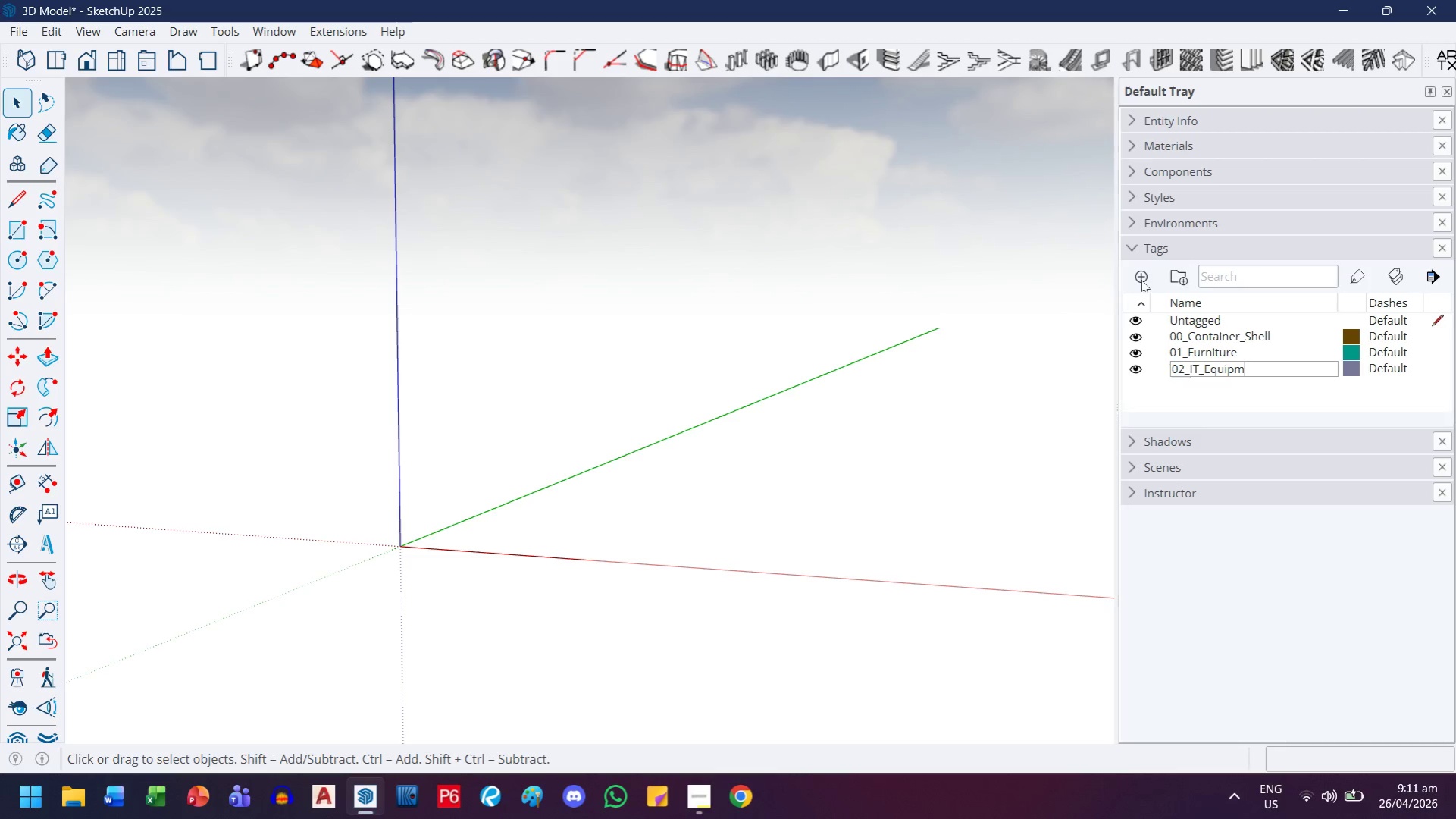 
key(Enter)
 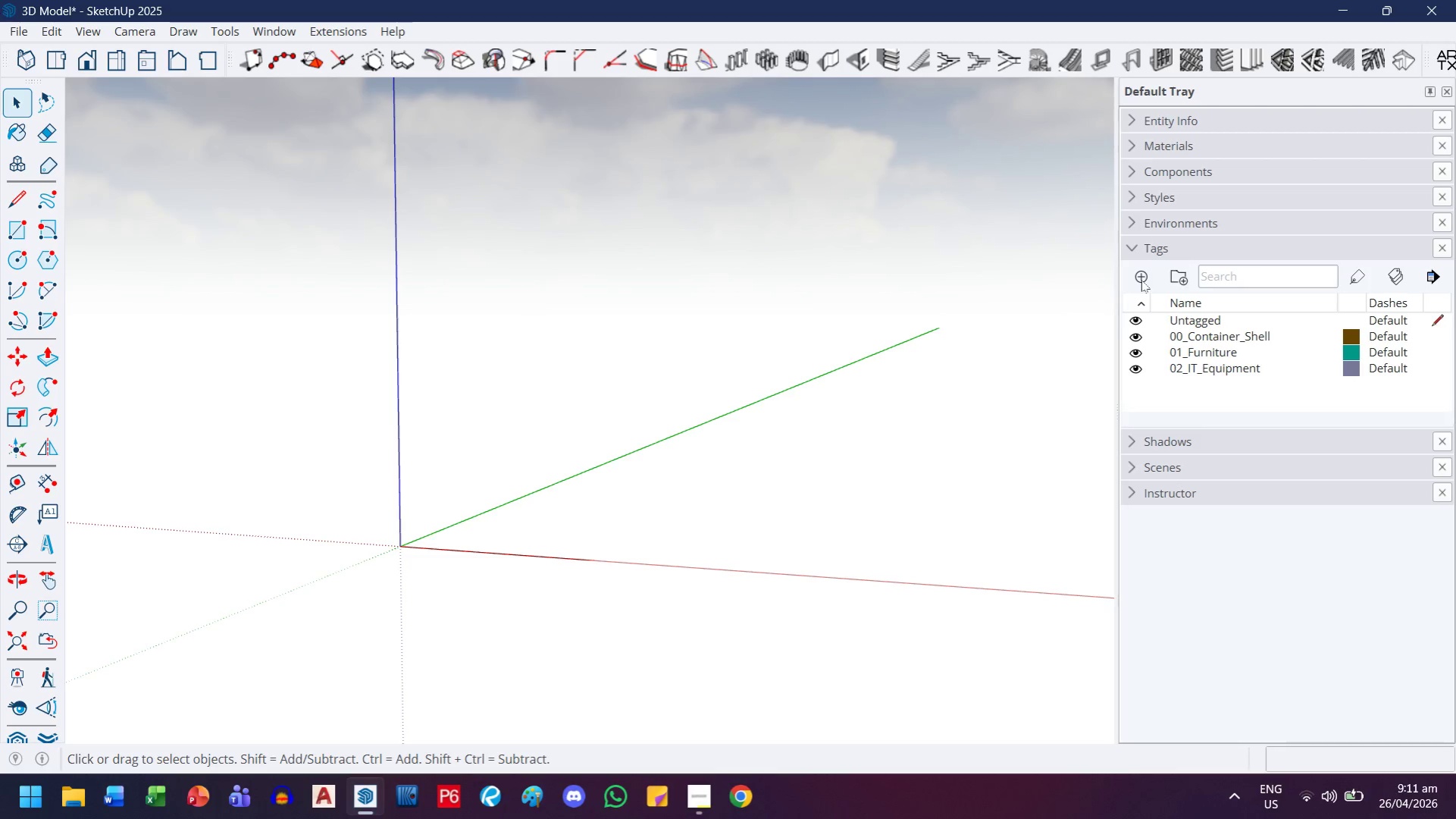 
left_click([1141, 280])
 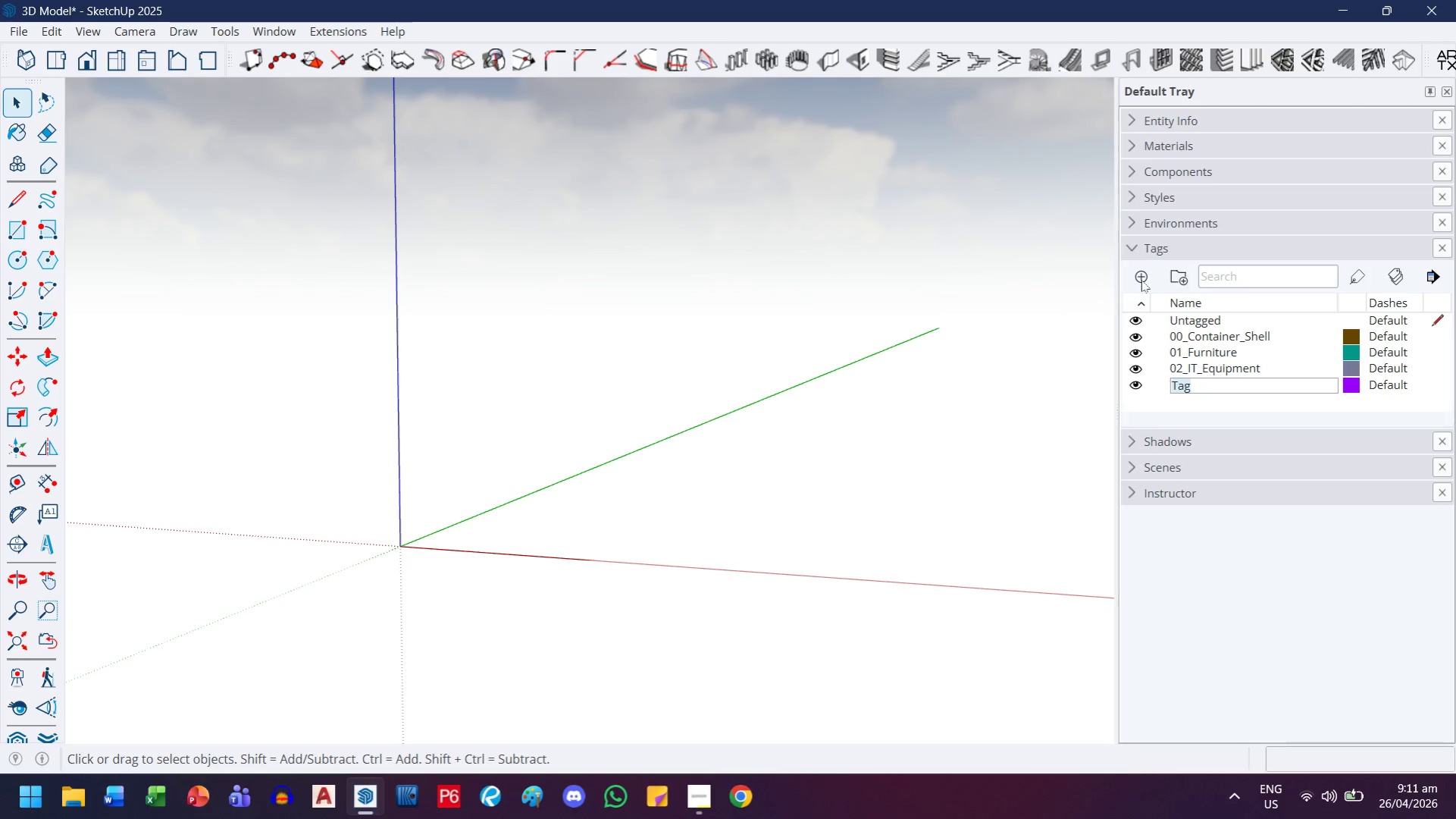 
type(03_Electrical V)
key(Backspace)
type(Cable Tray)
key(Backspace)
key(Backspace)
key(Backspace)
key(Backspace)
type(_Cable)
key(Backspace)
type(_Tray)
 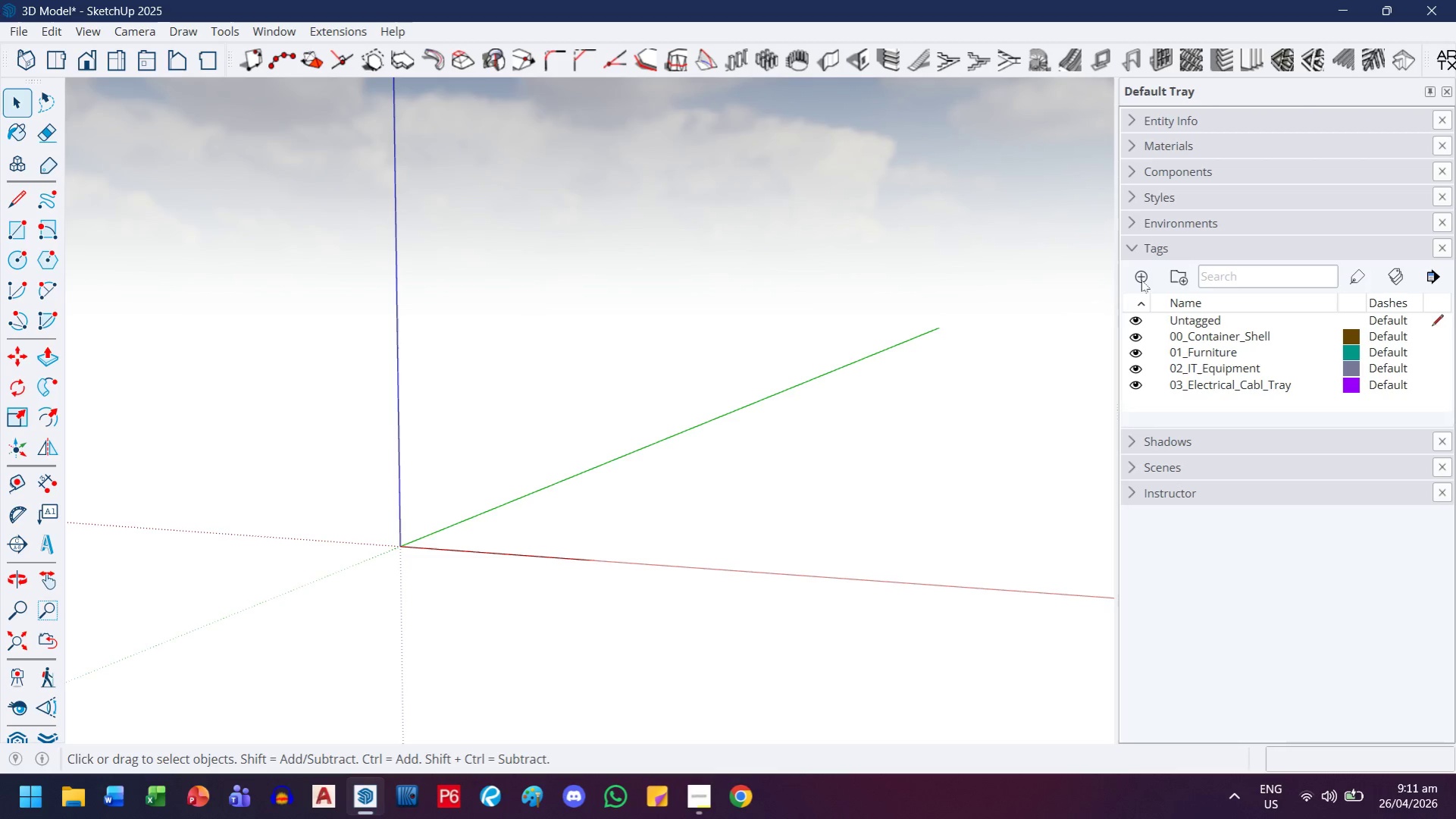 
 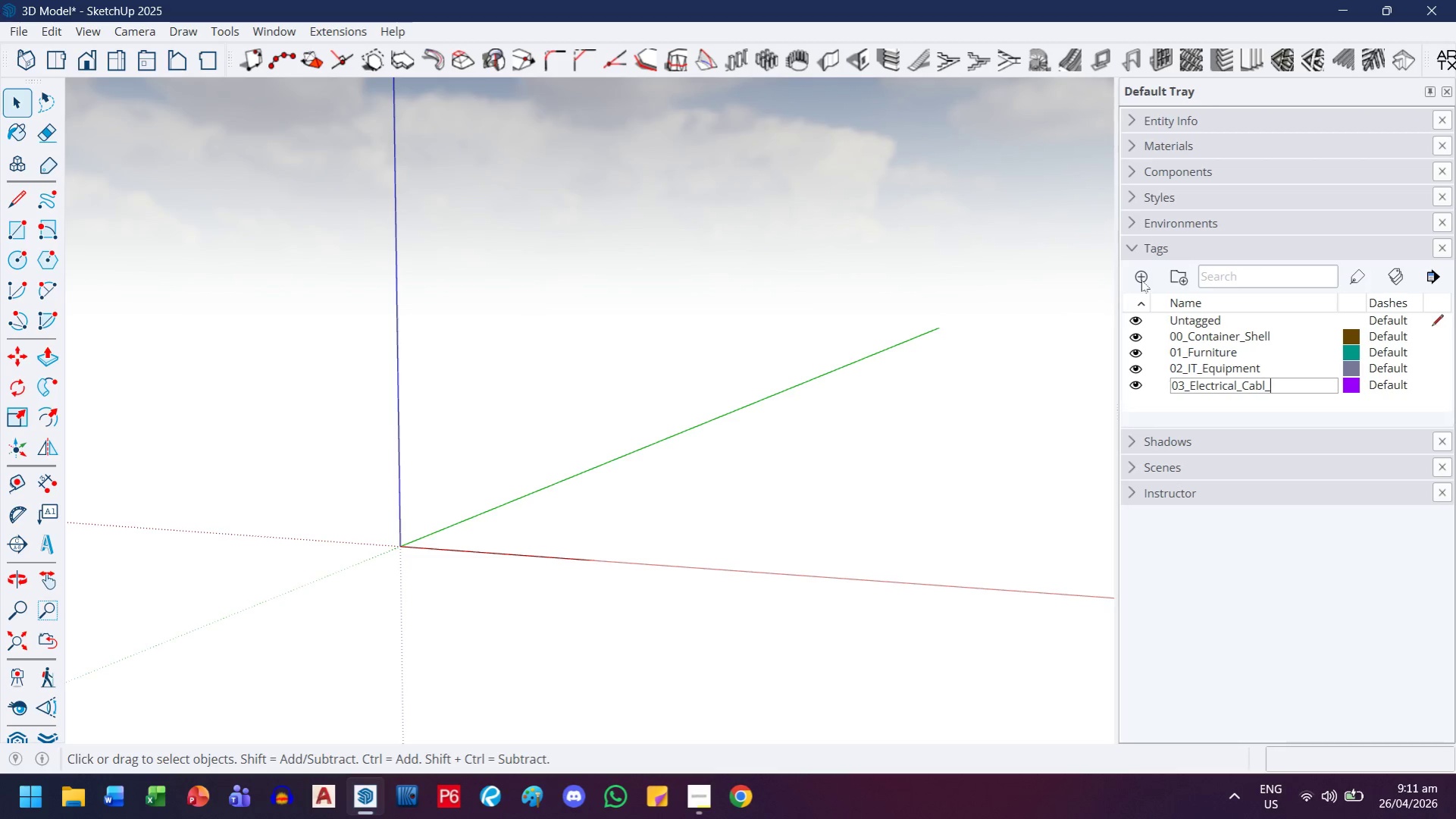 
key(Enter)
 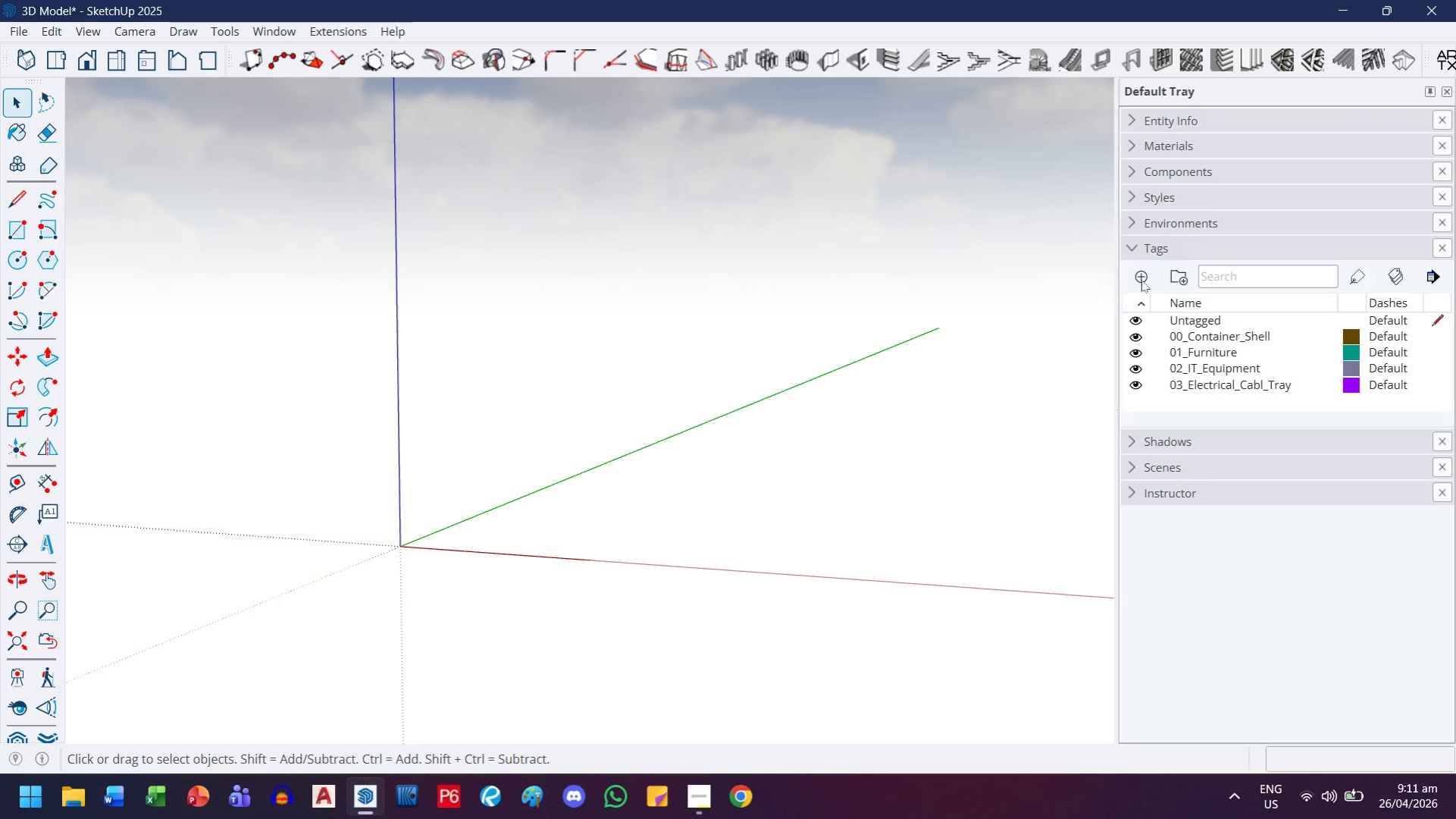 
left_click([1141, 280])
 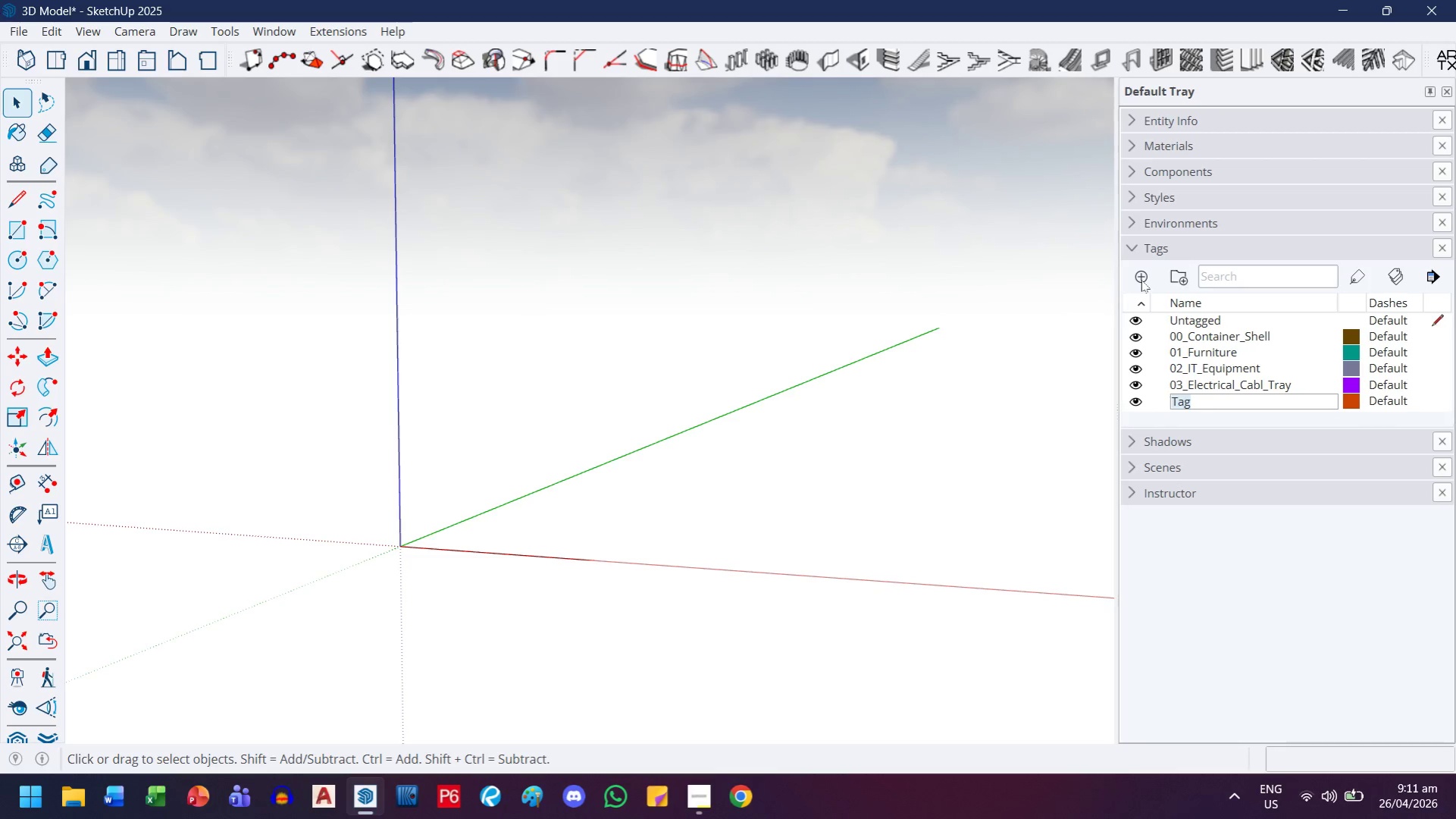 
type(04_Accessories)
 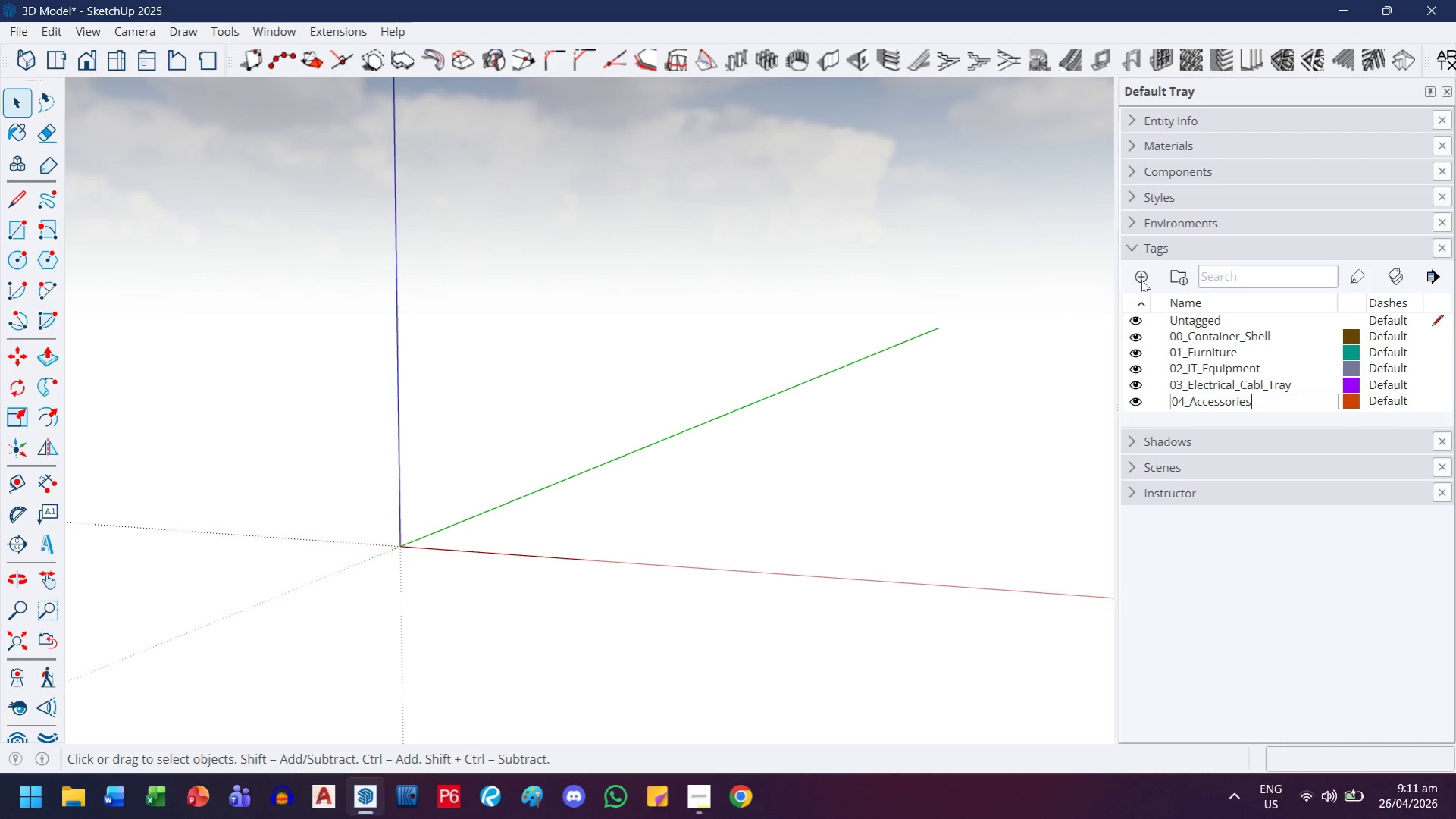 
key(Enter)
 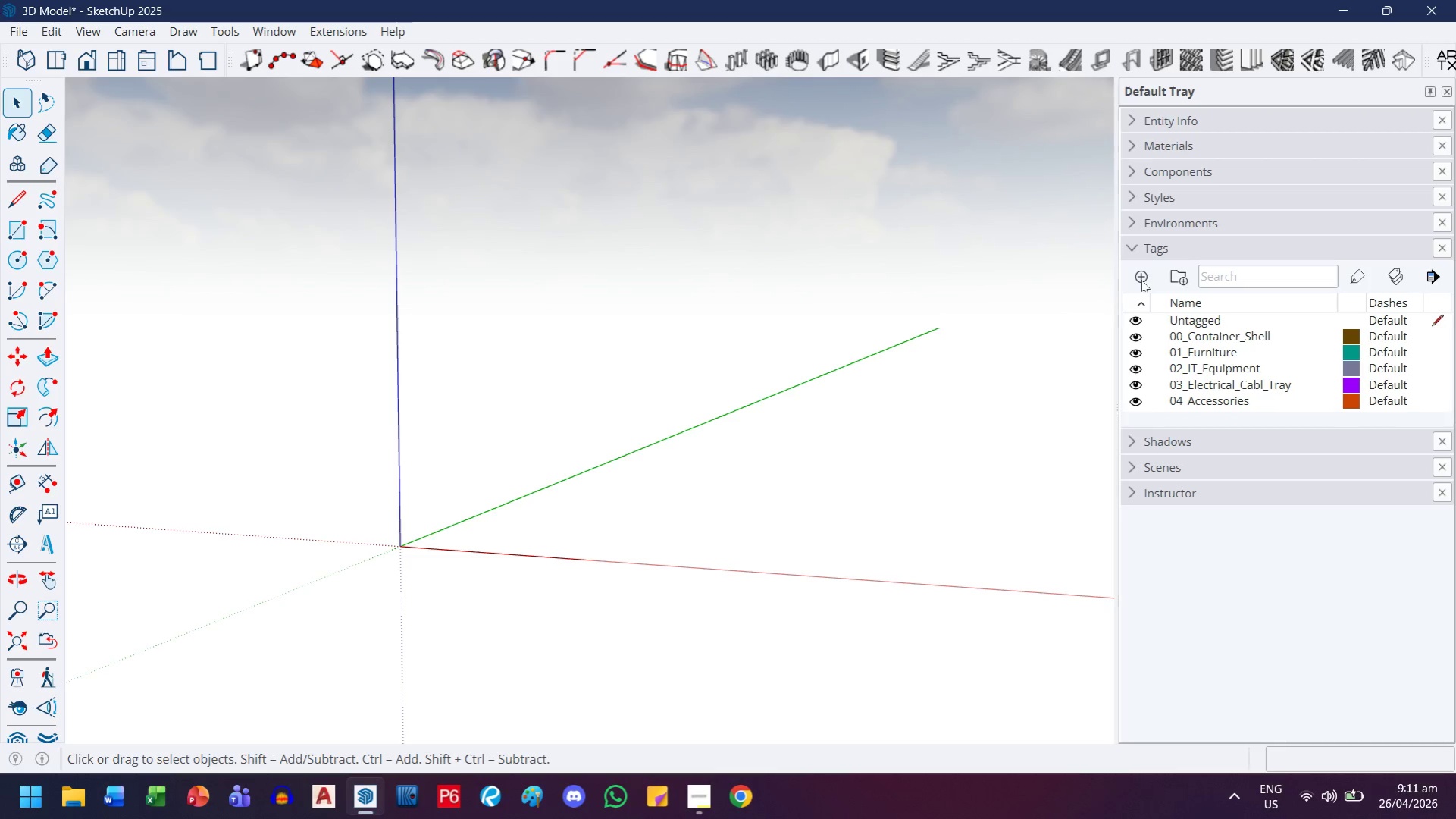 
left_click([1141, 280])
 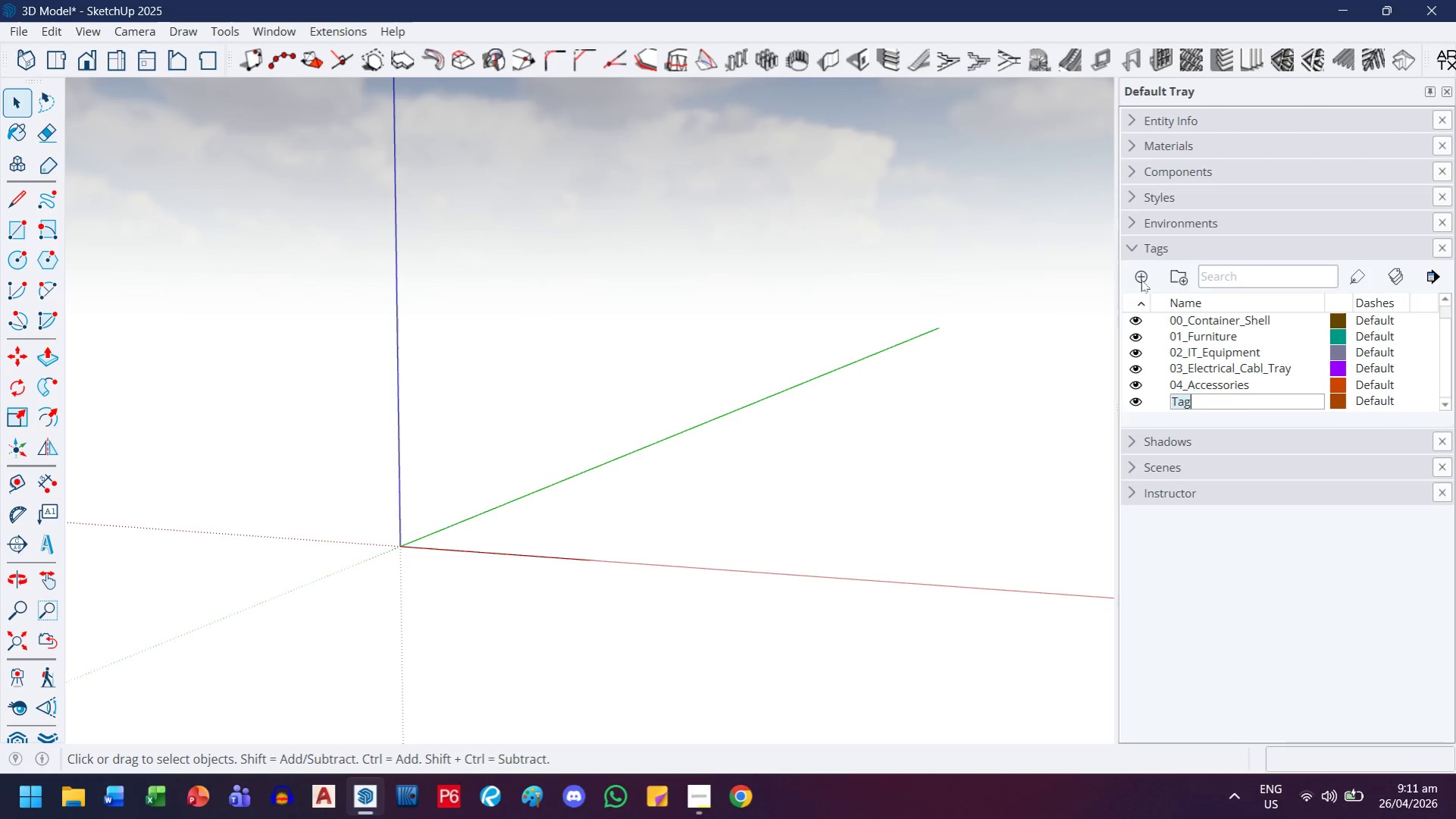 
type(05_Flooring)
 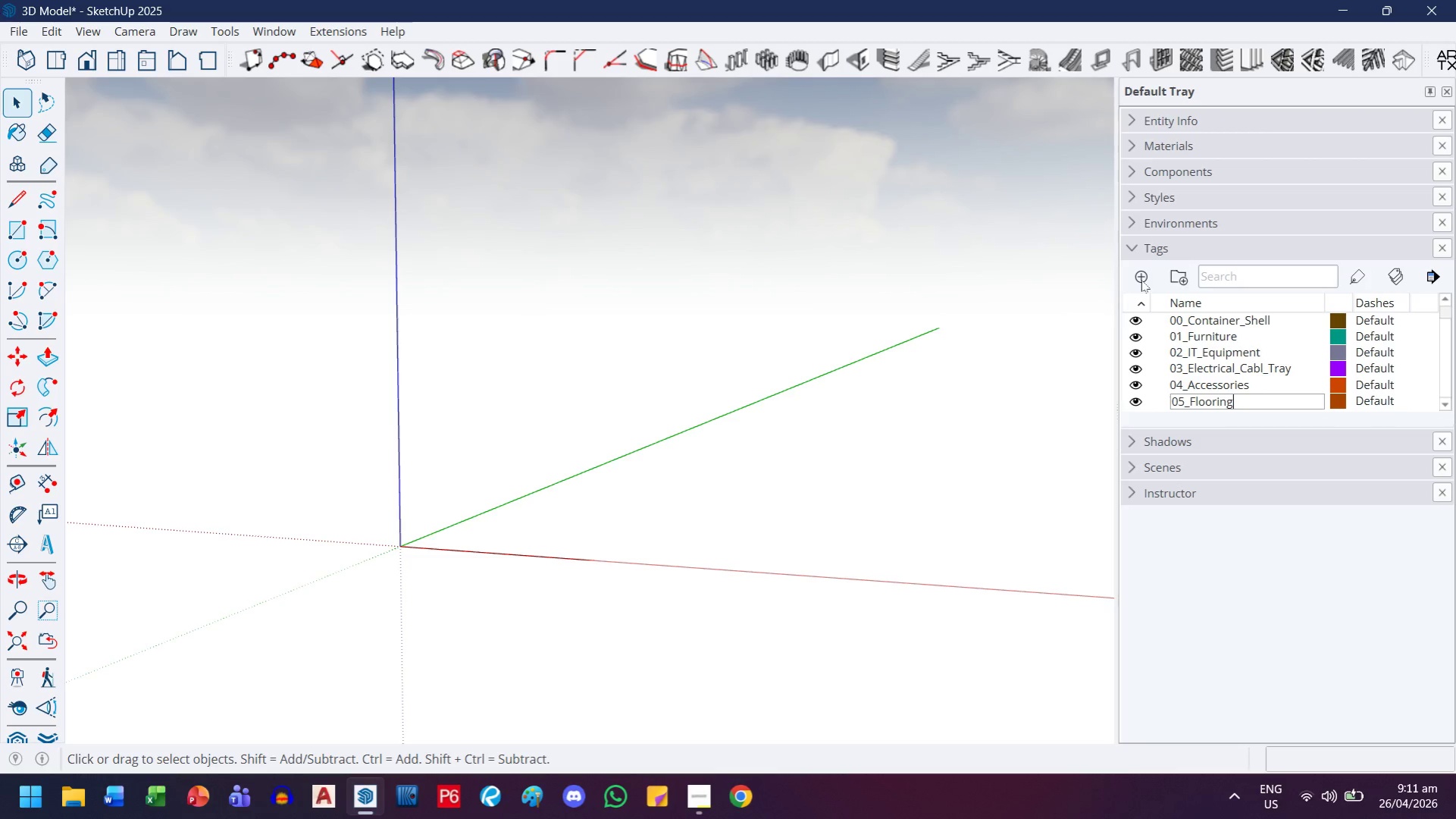 
key(Enter)
 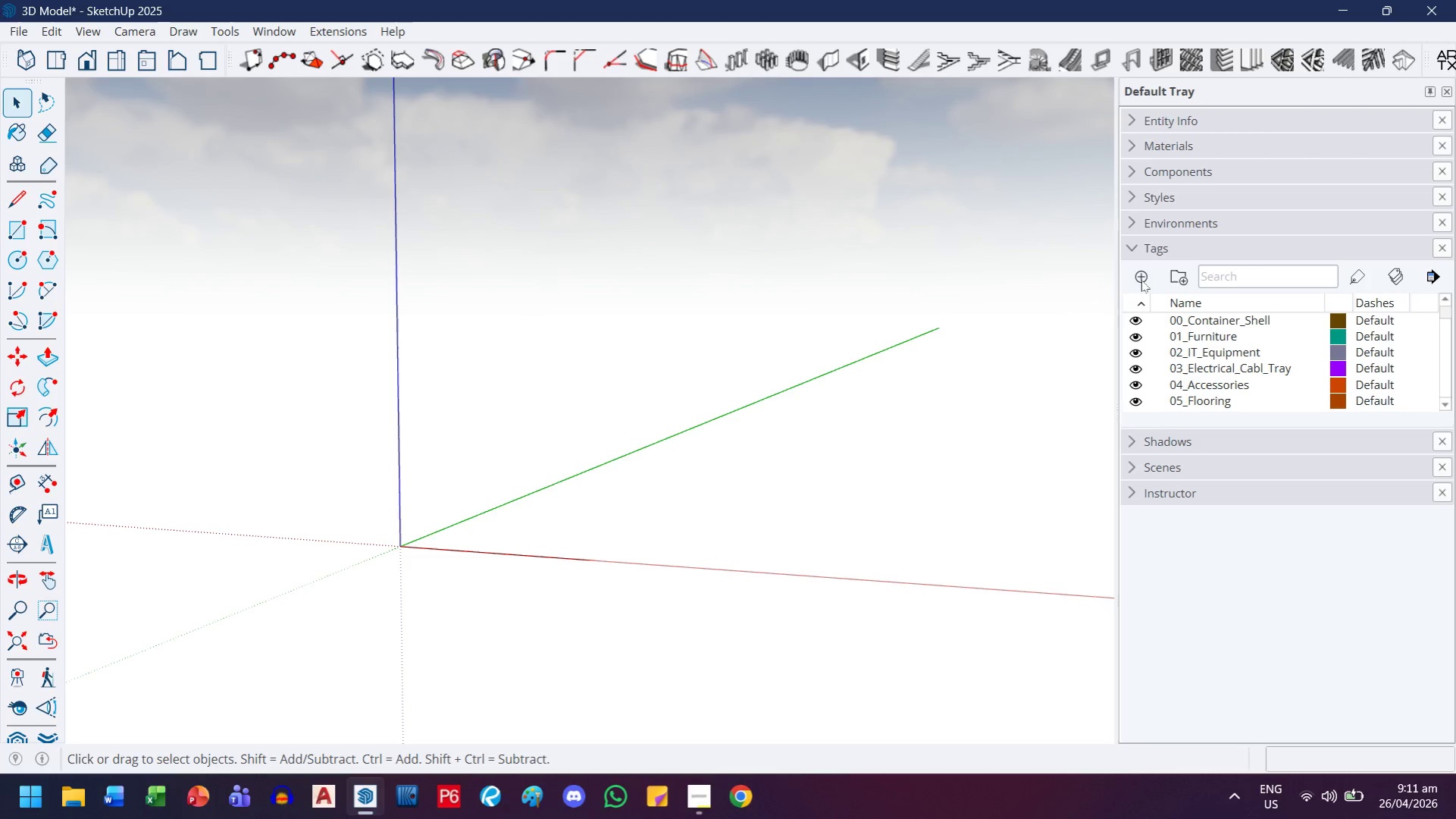 
left_click([1141, 280])
 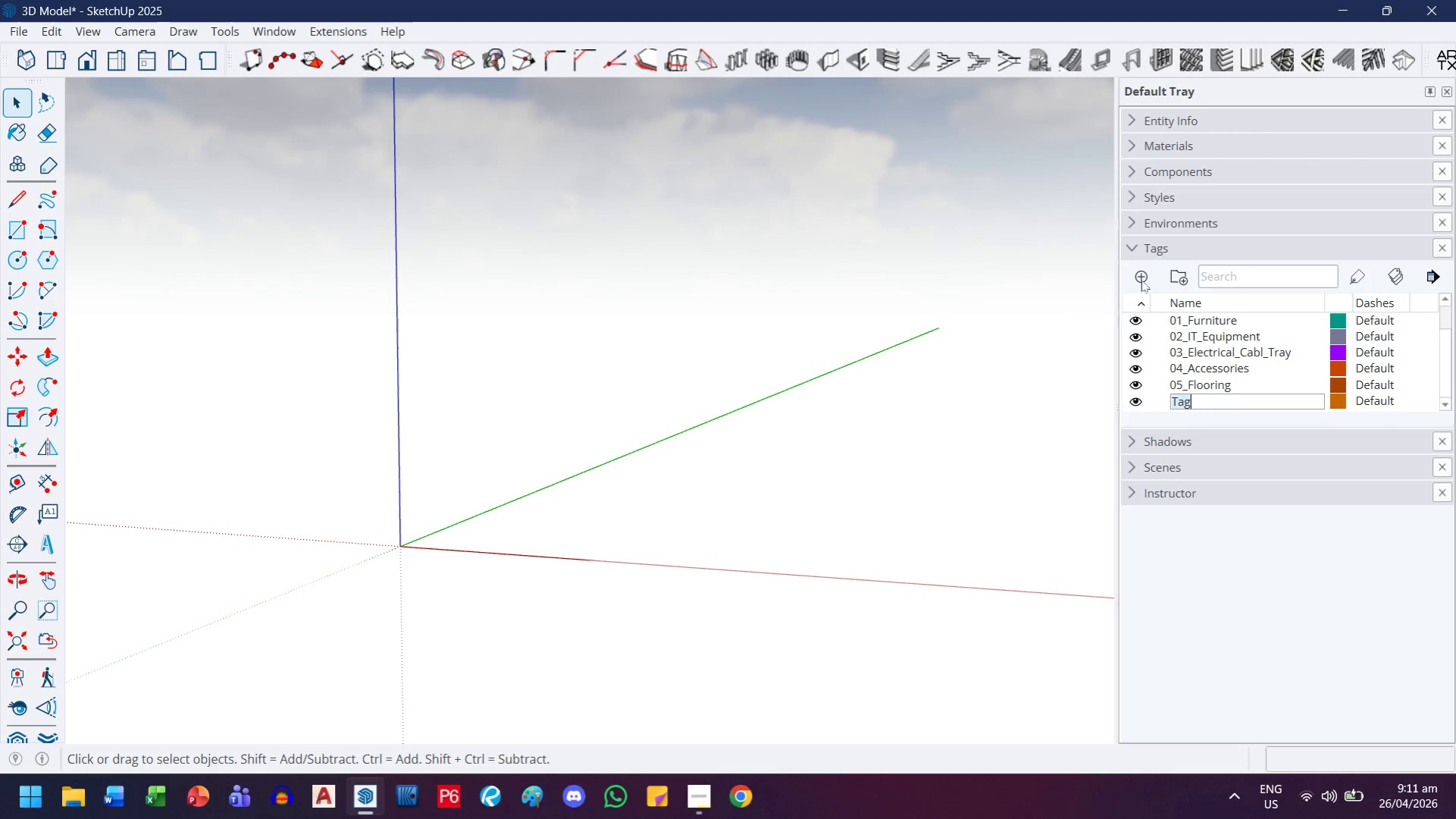 
type(06_Walls_Celi)
key(Backspace)
key(Backspace)
type(iling)
 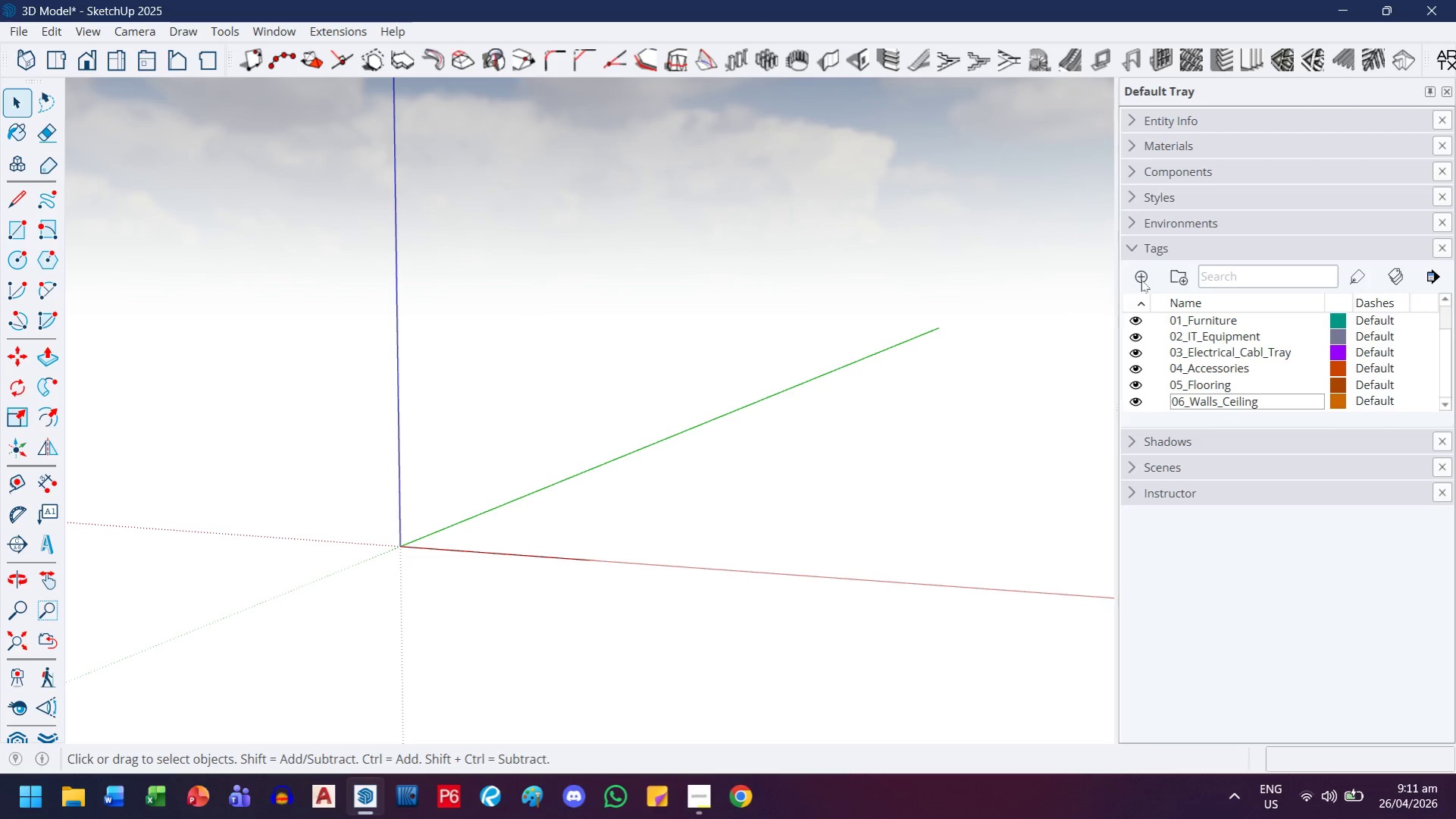 
key(Enter)
 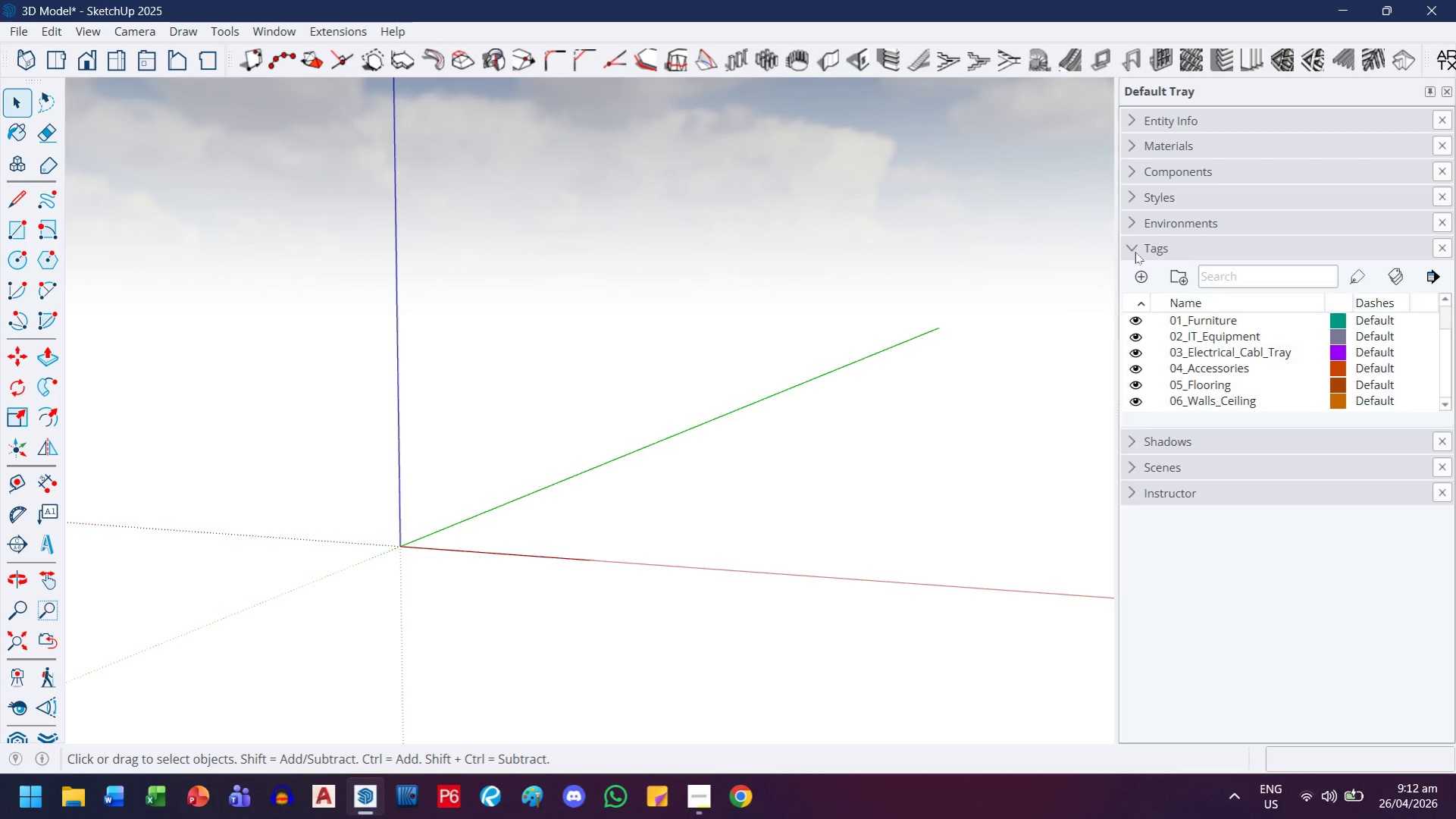 
scroll: coordinate [610, 494], scroll_direction: down, amount: 4.0
 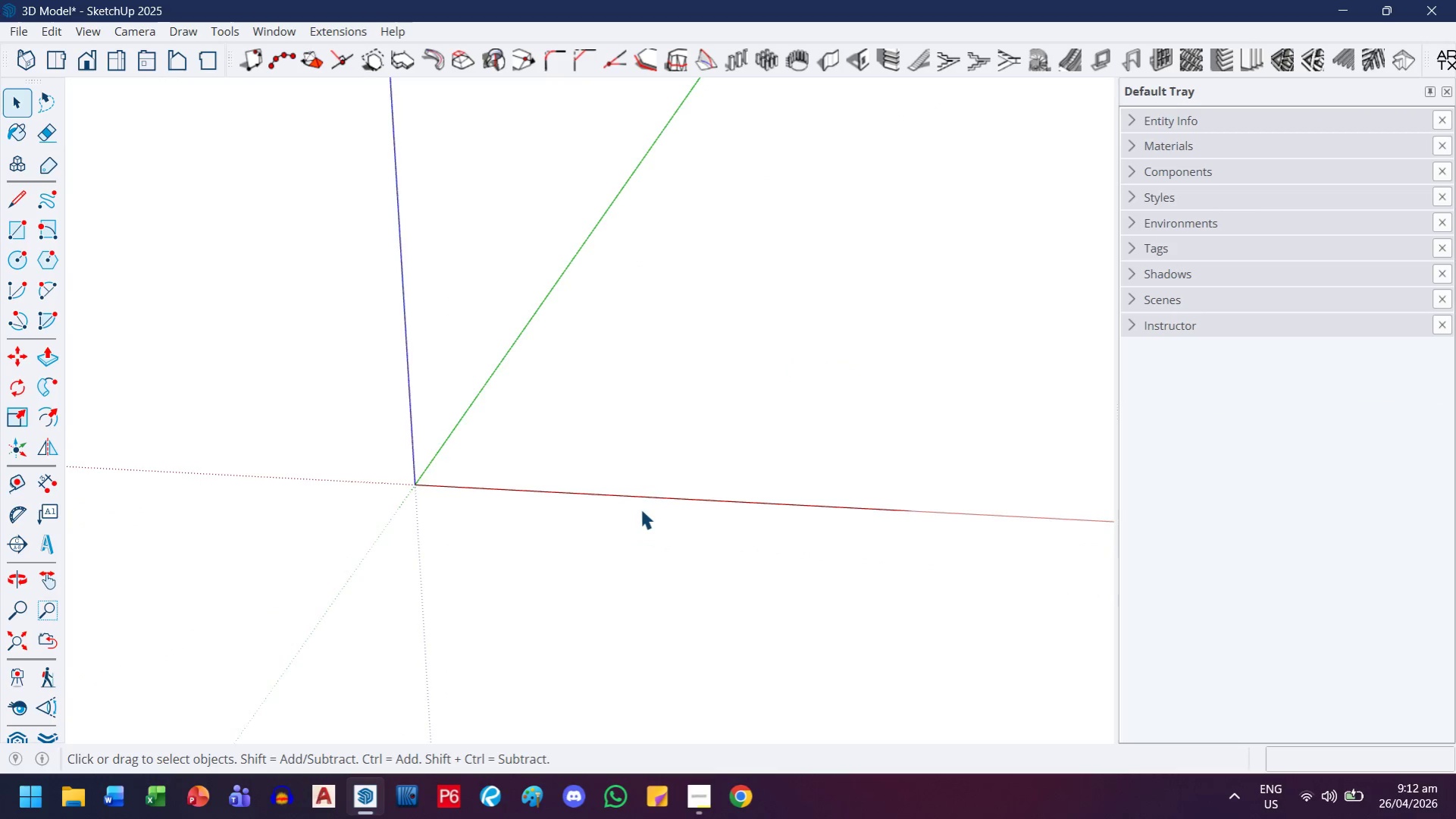 
key(H)
 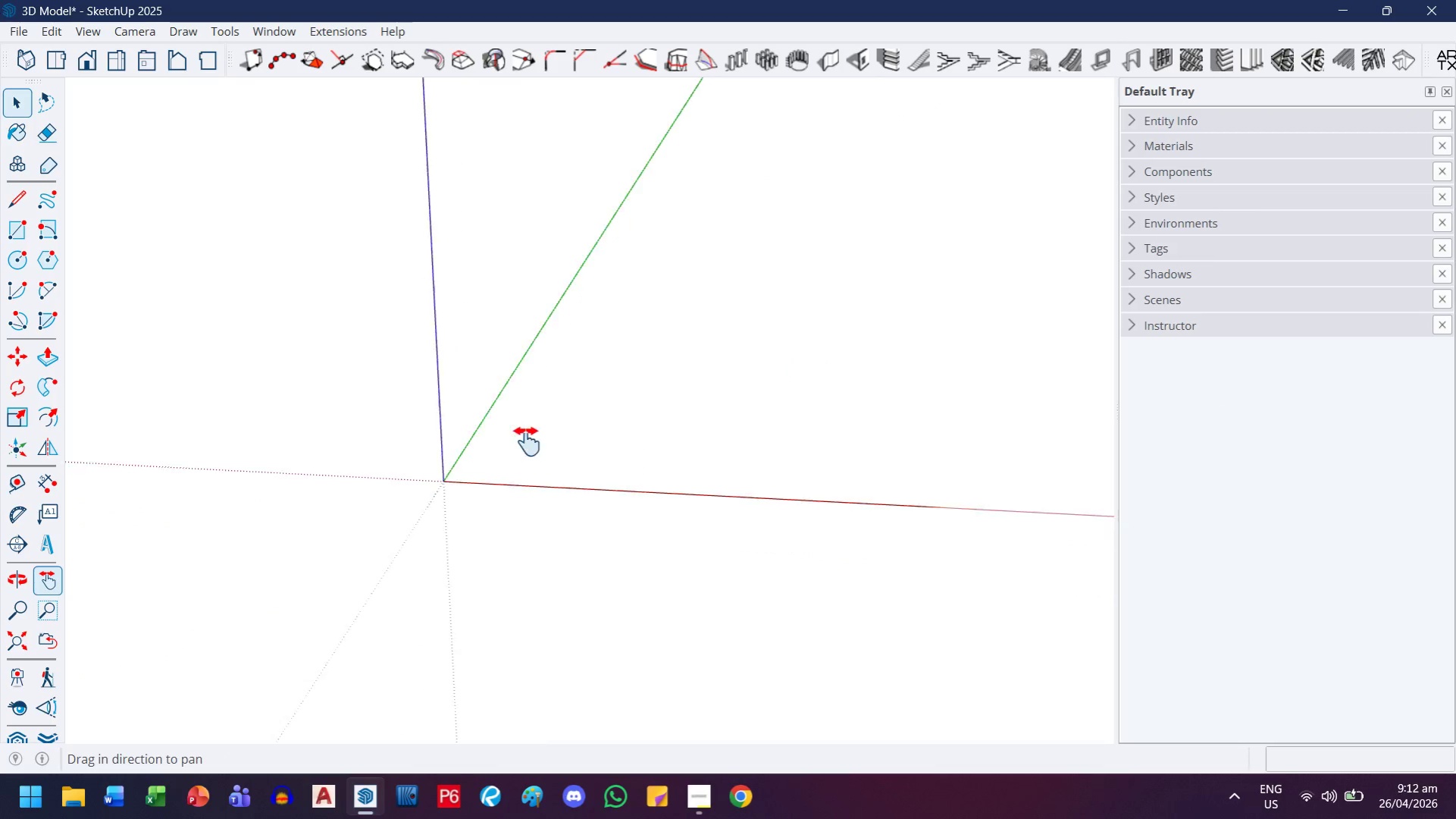 
left_click_drag(start_coordinate=[627, 461], to_coordinate=[481, 450])
 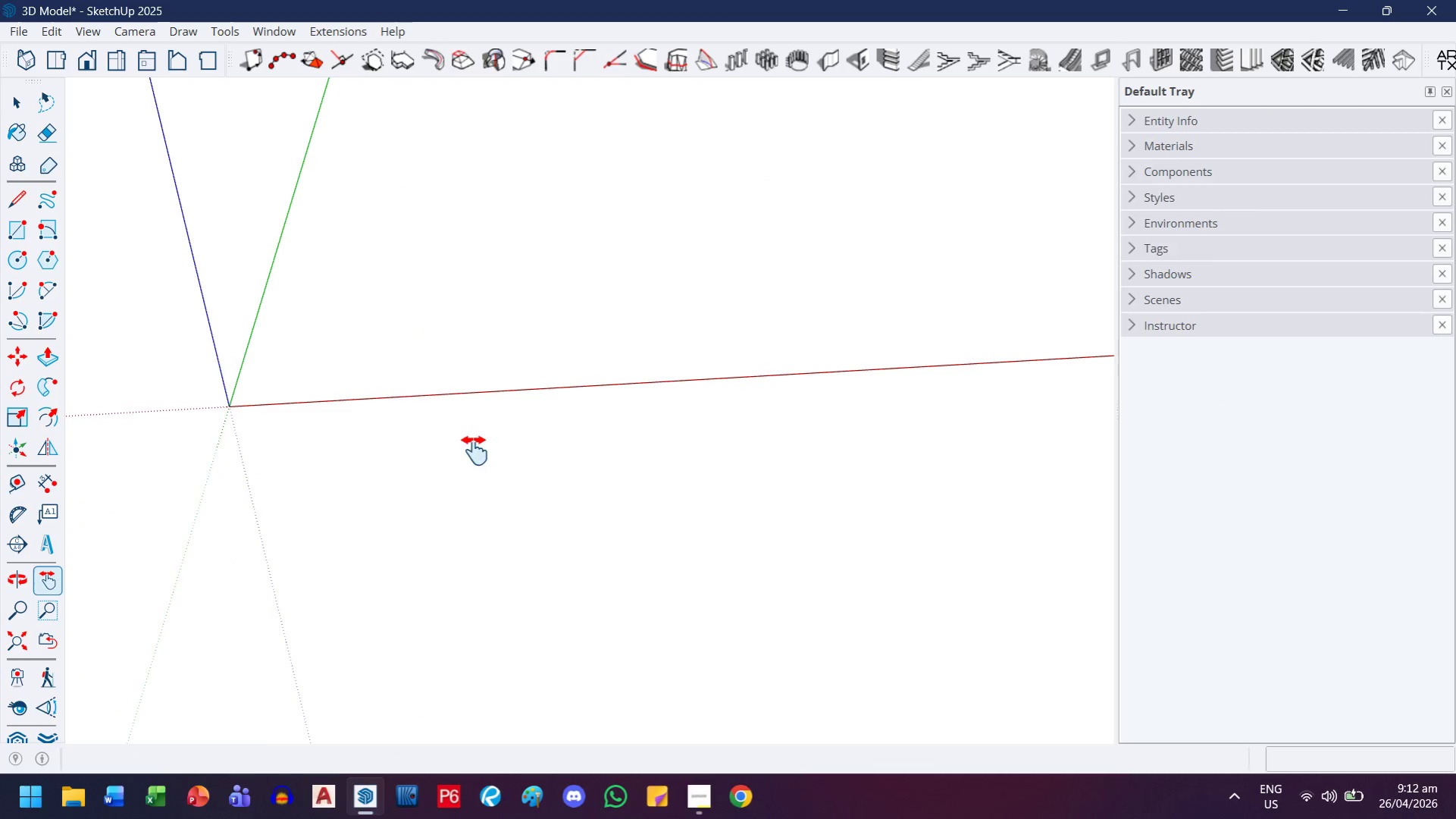 
scroll: coordinate [640, 503], scroll_direction: down, amount: 3.0
 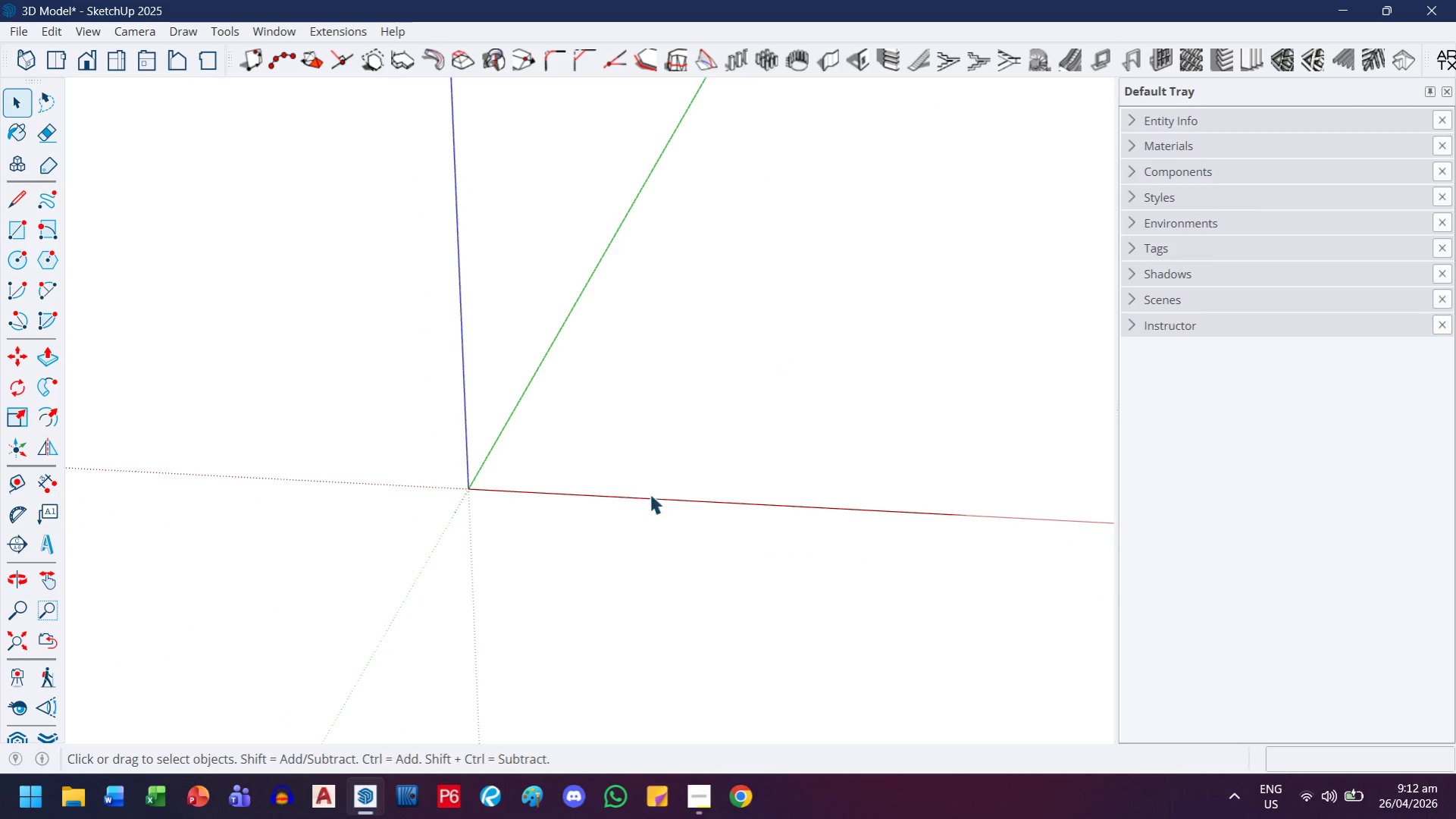 
left_click_drag(start_coordinate=[405, 406], to_coordinate=[655, 494])
 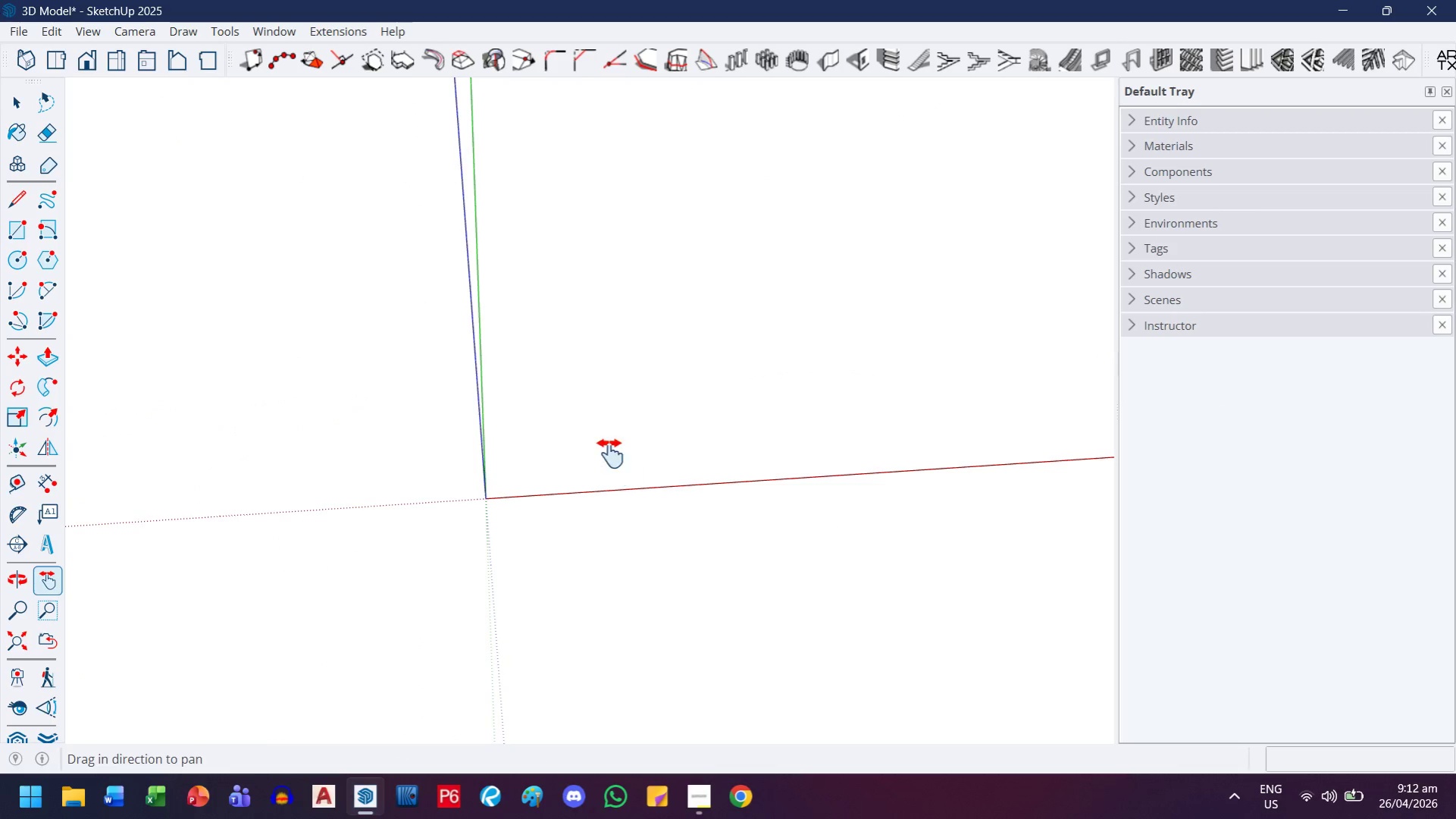 
left_click_drag(start_coordinate=[608, 453], to_coordinate=[516, 498])
 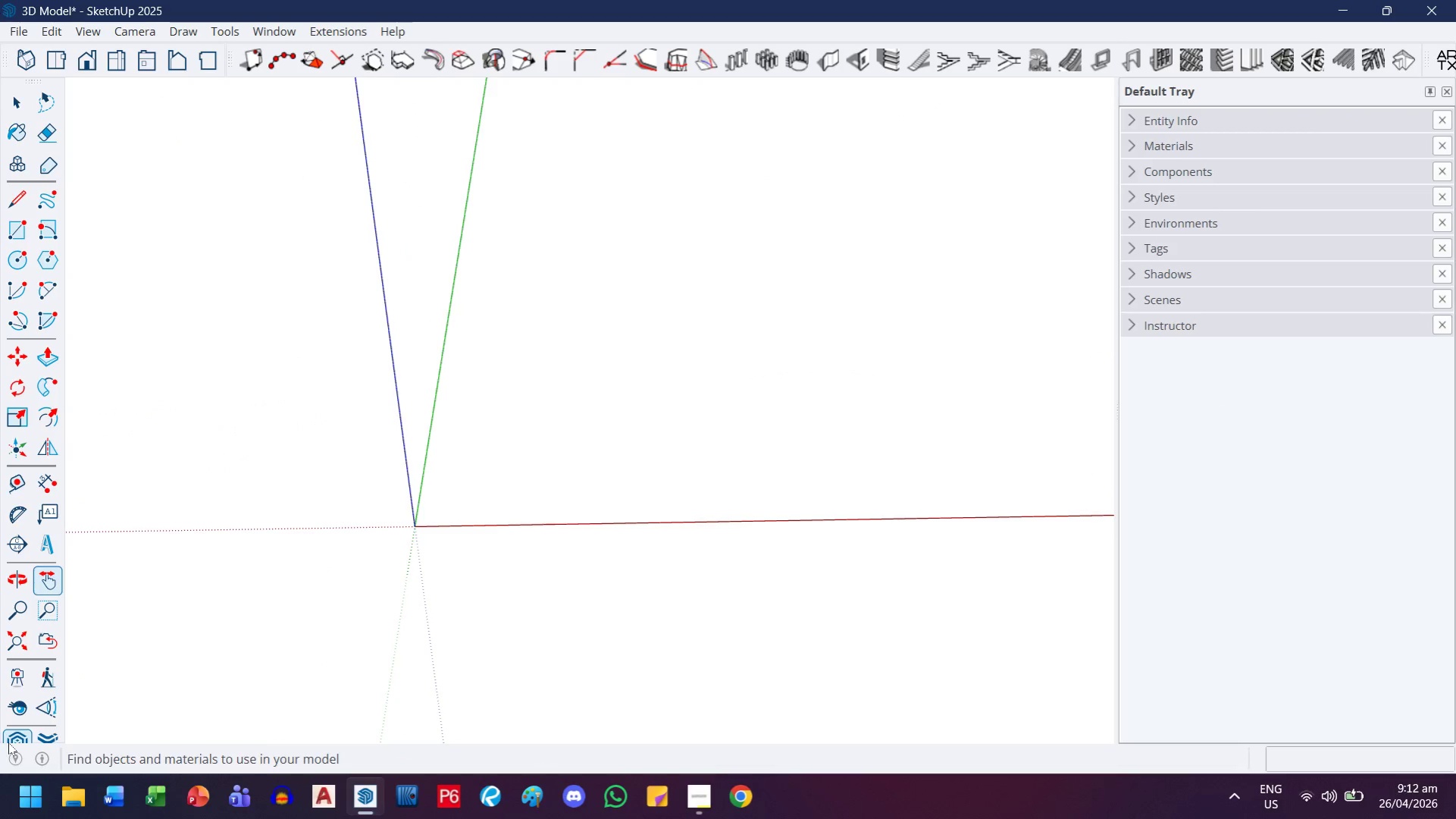 
left_click([21, 31])
 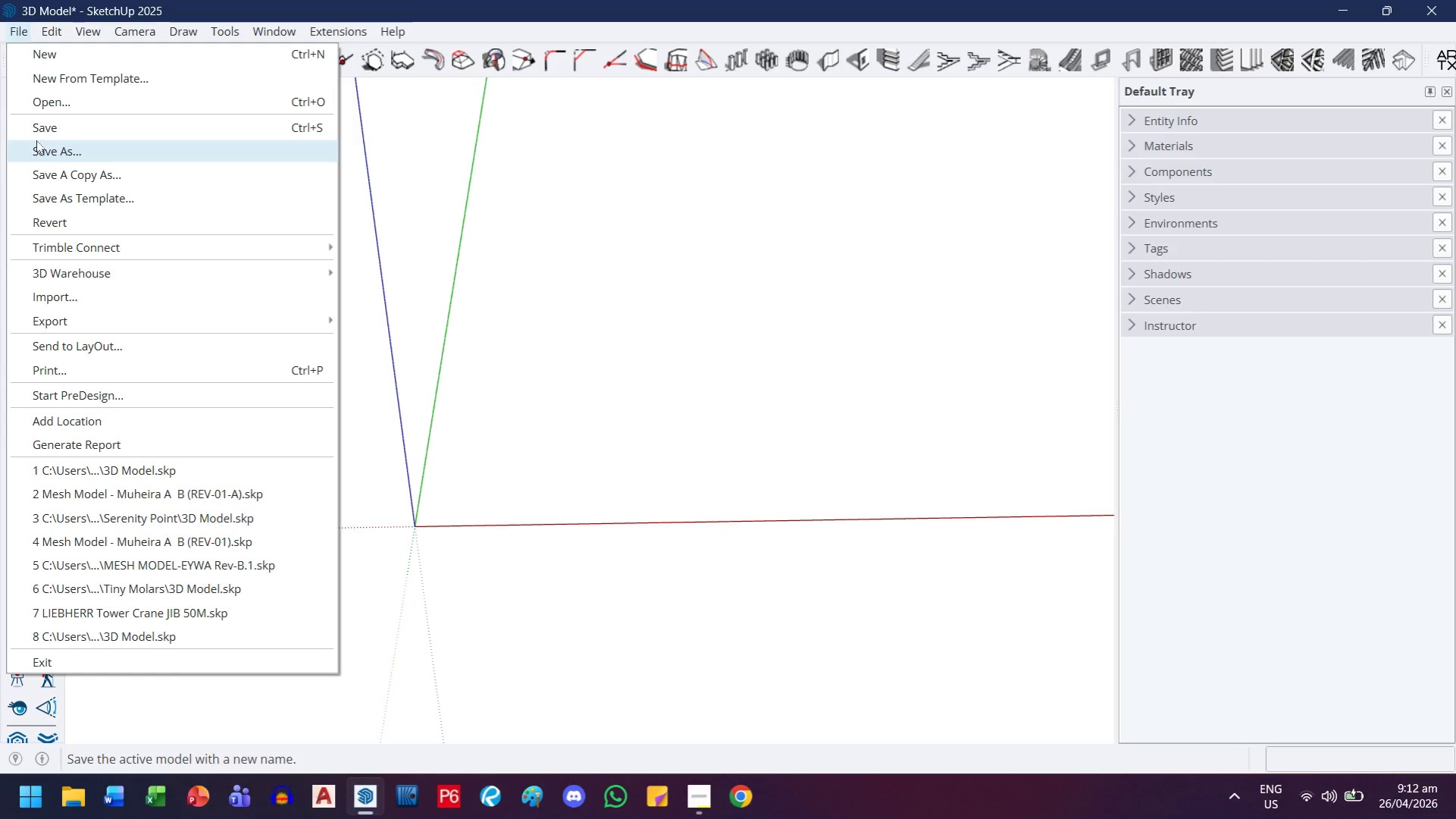 
left_click([38, 132])
 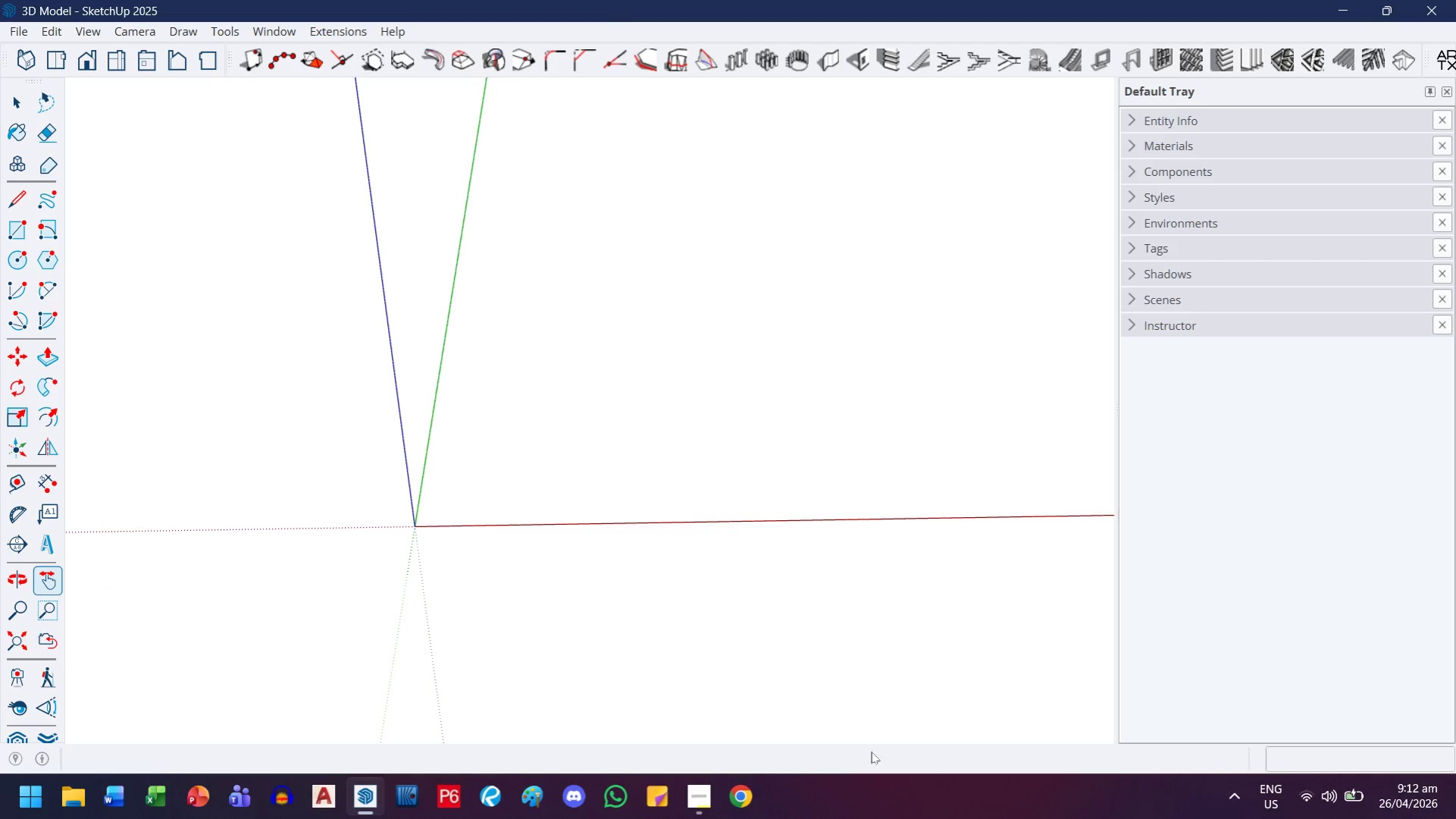 
wait(5.05)
 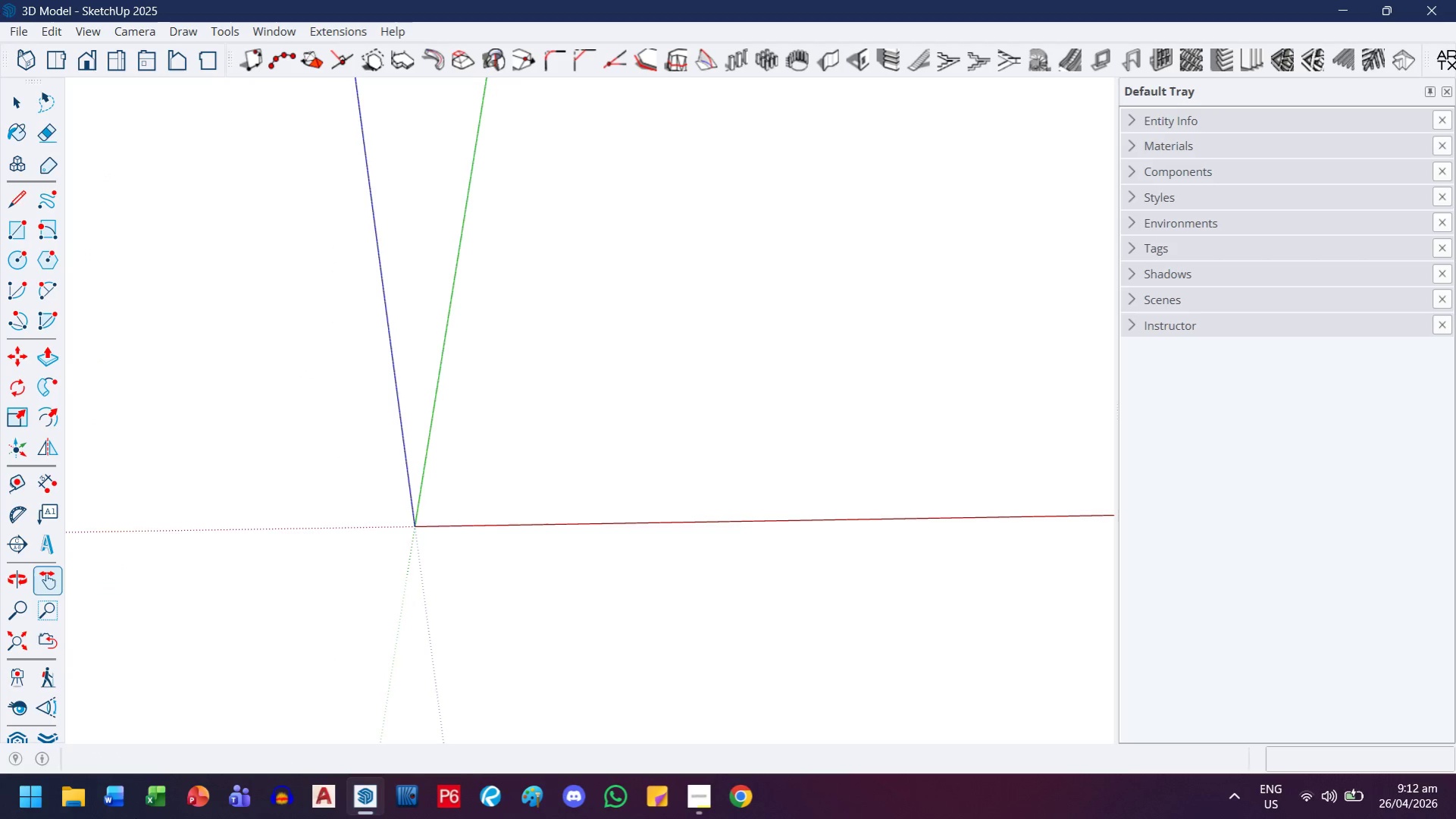 
left_click([706, 807])